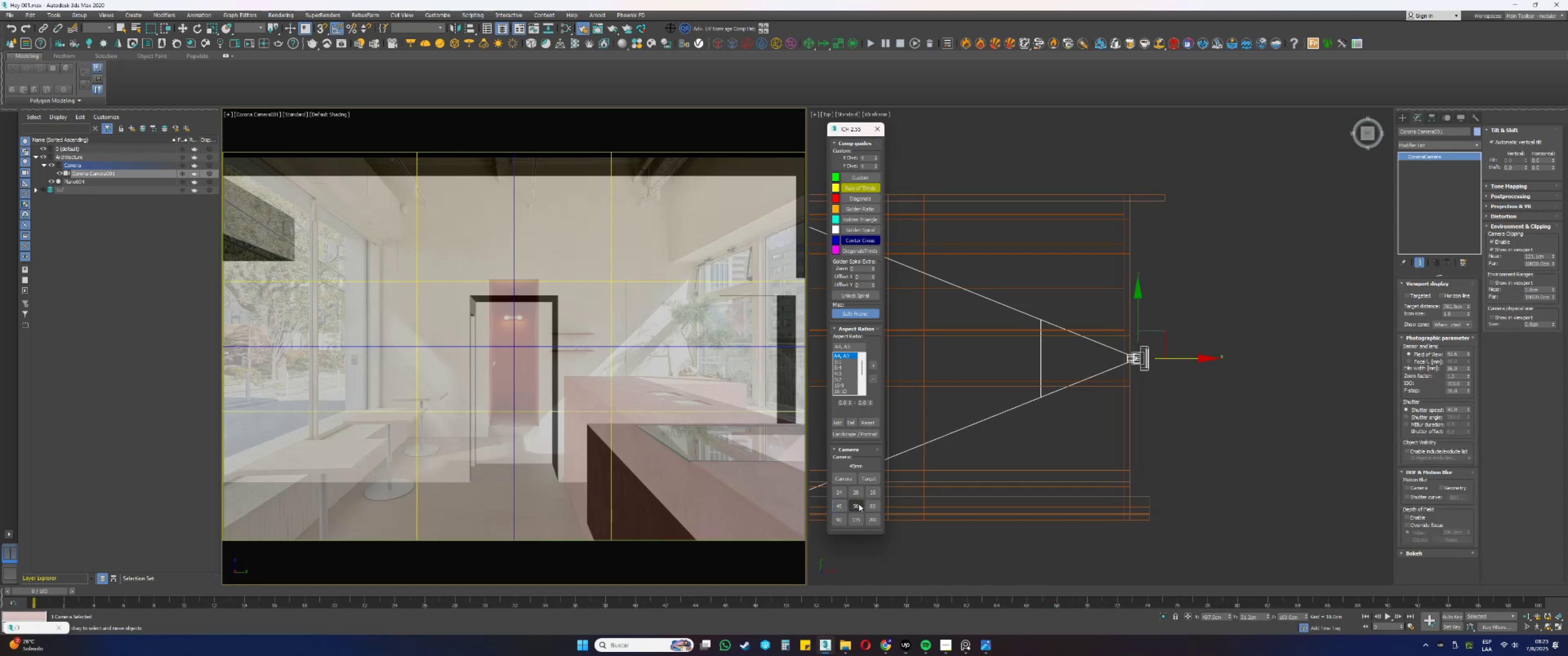 
wait(8.51)
 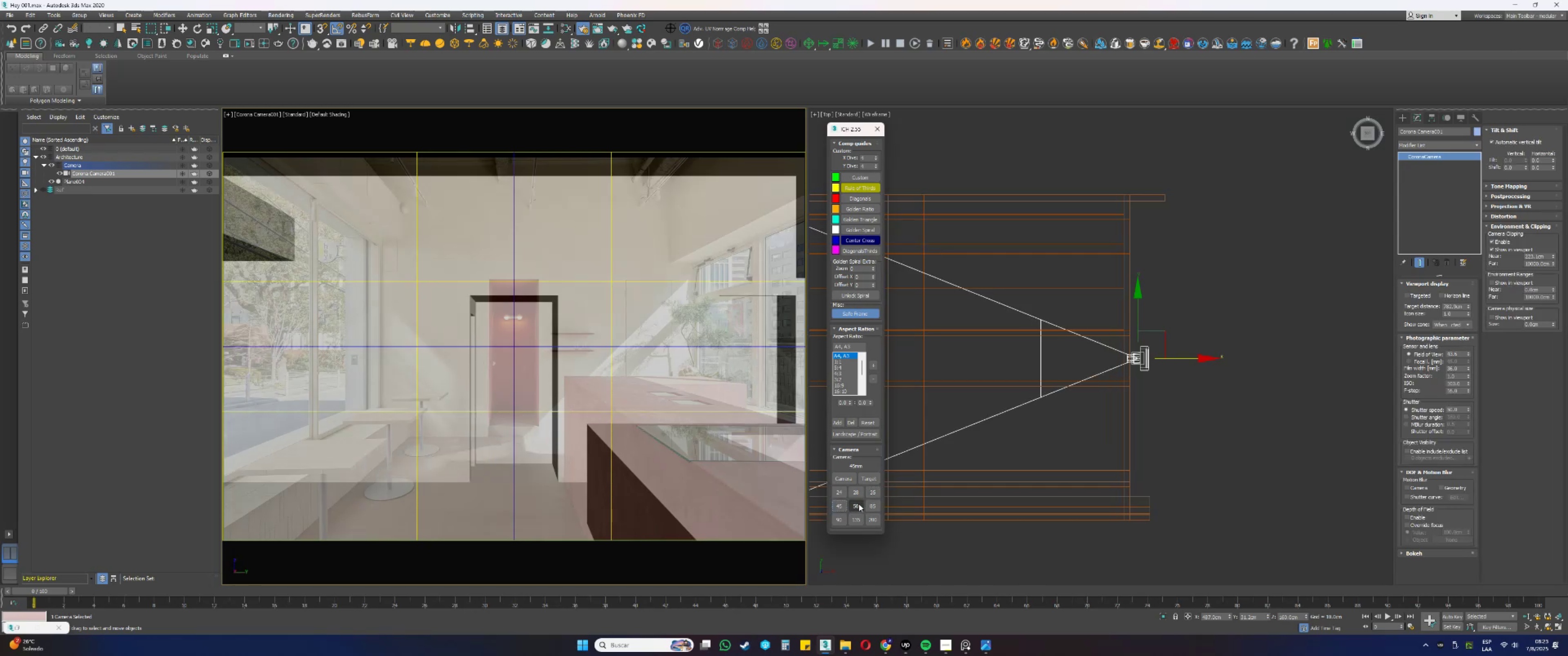 
left_click([874, 506])
 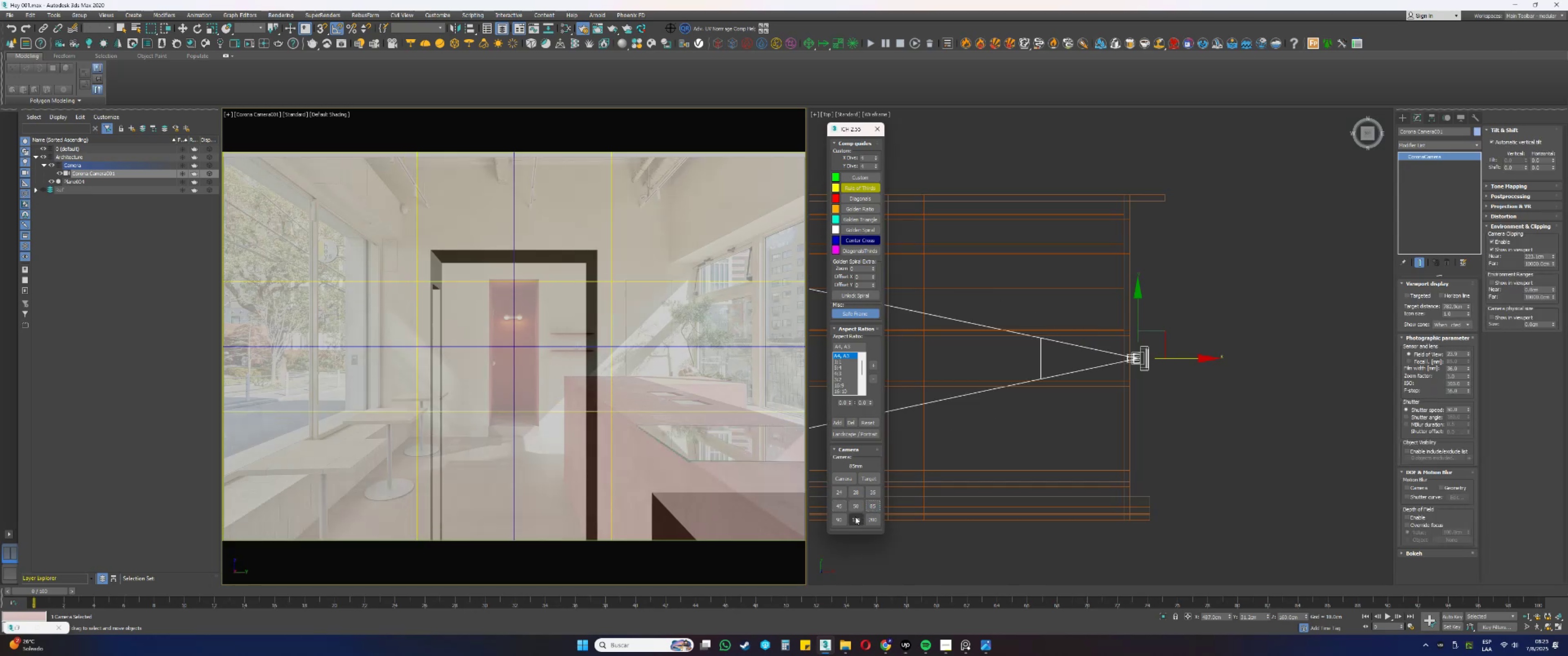 
scroll: coordinate [1116, 412], scroll_direction: down, amount: 3.0
 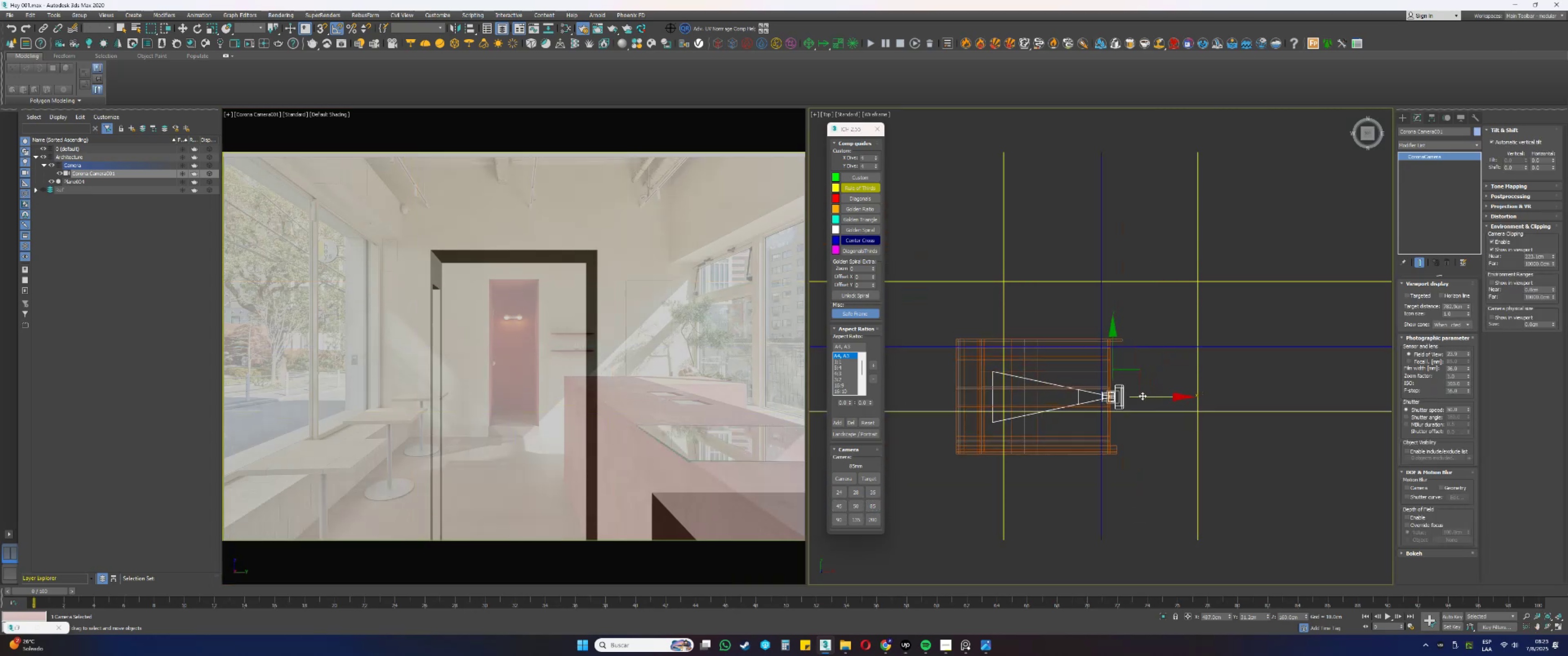 
left_click_drag(start_coordinate=[1152, 396], to_coordinate=[1219, 400])
 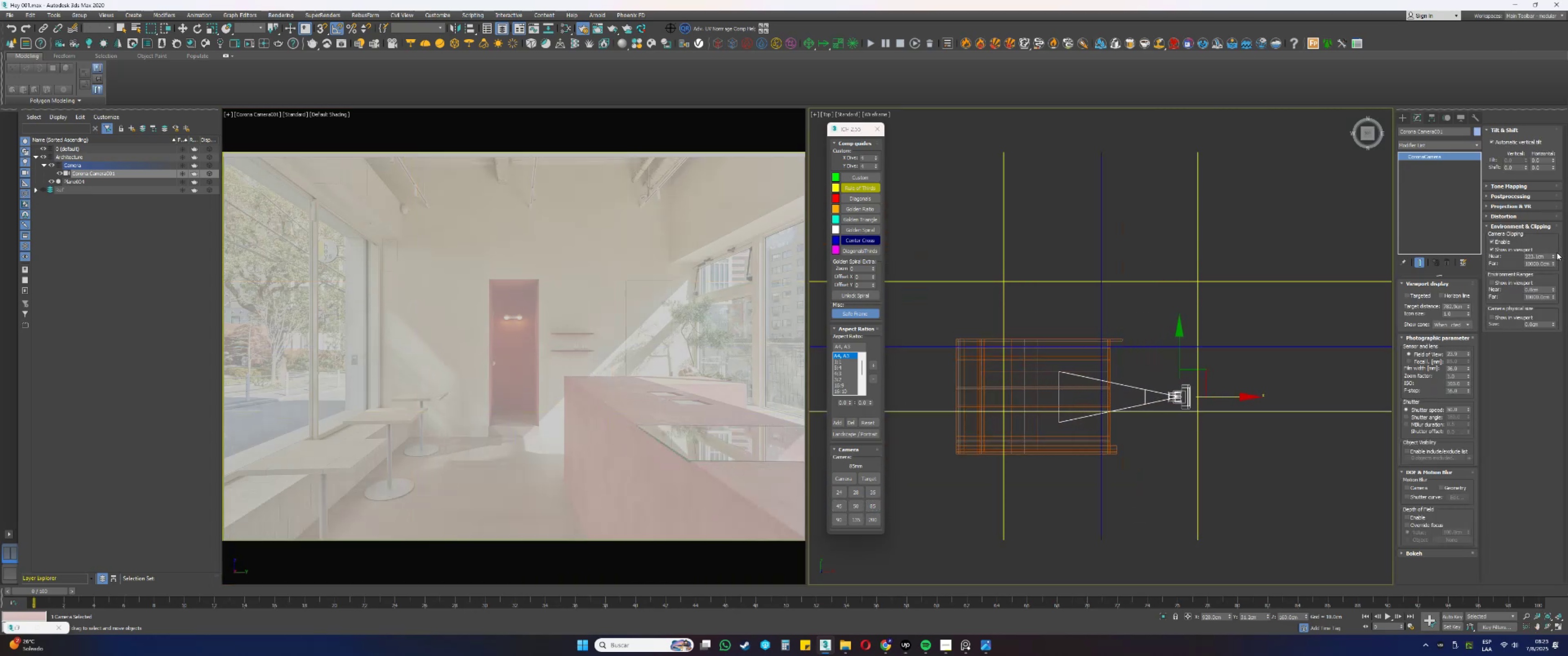 
left_click_drag(start_coordinate=[1555, 254], to_coordinate=[1510, 204])
 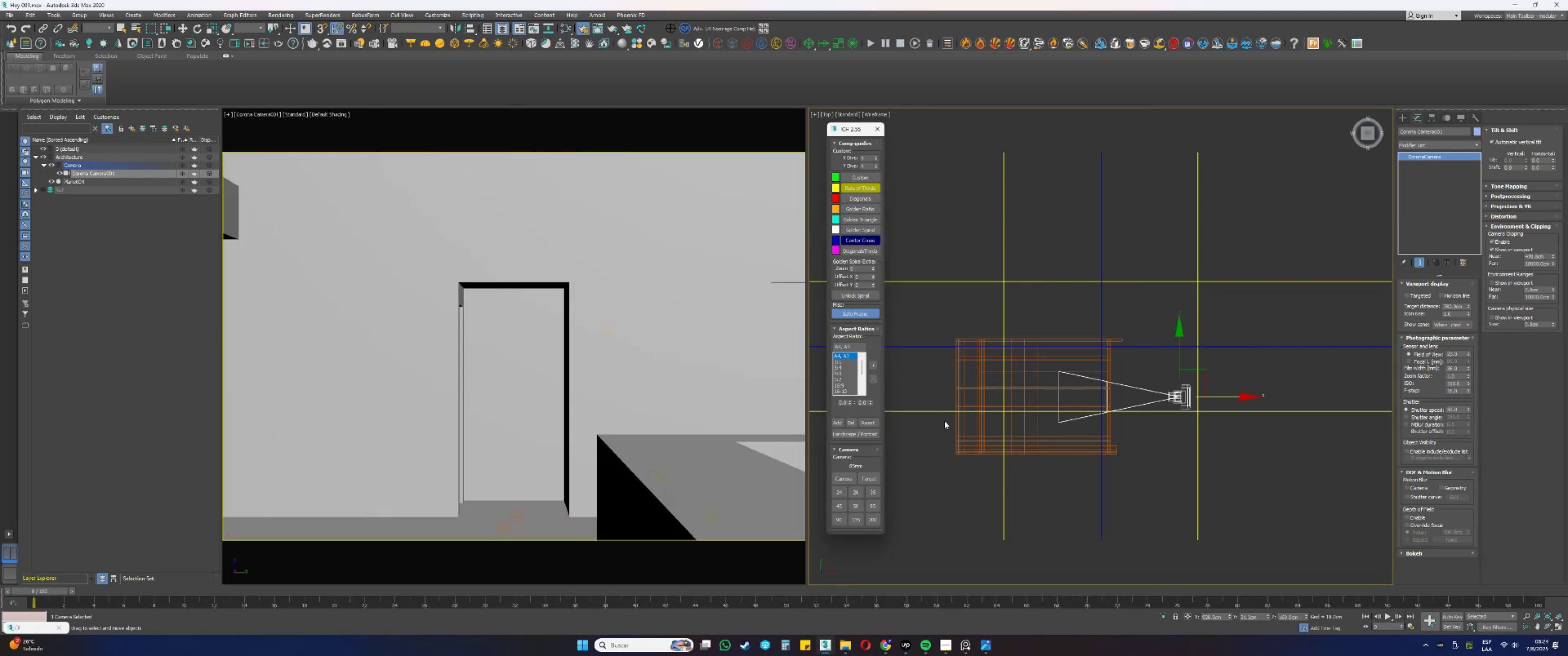 
wait(6.17)
 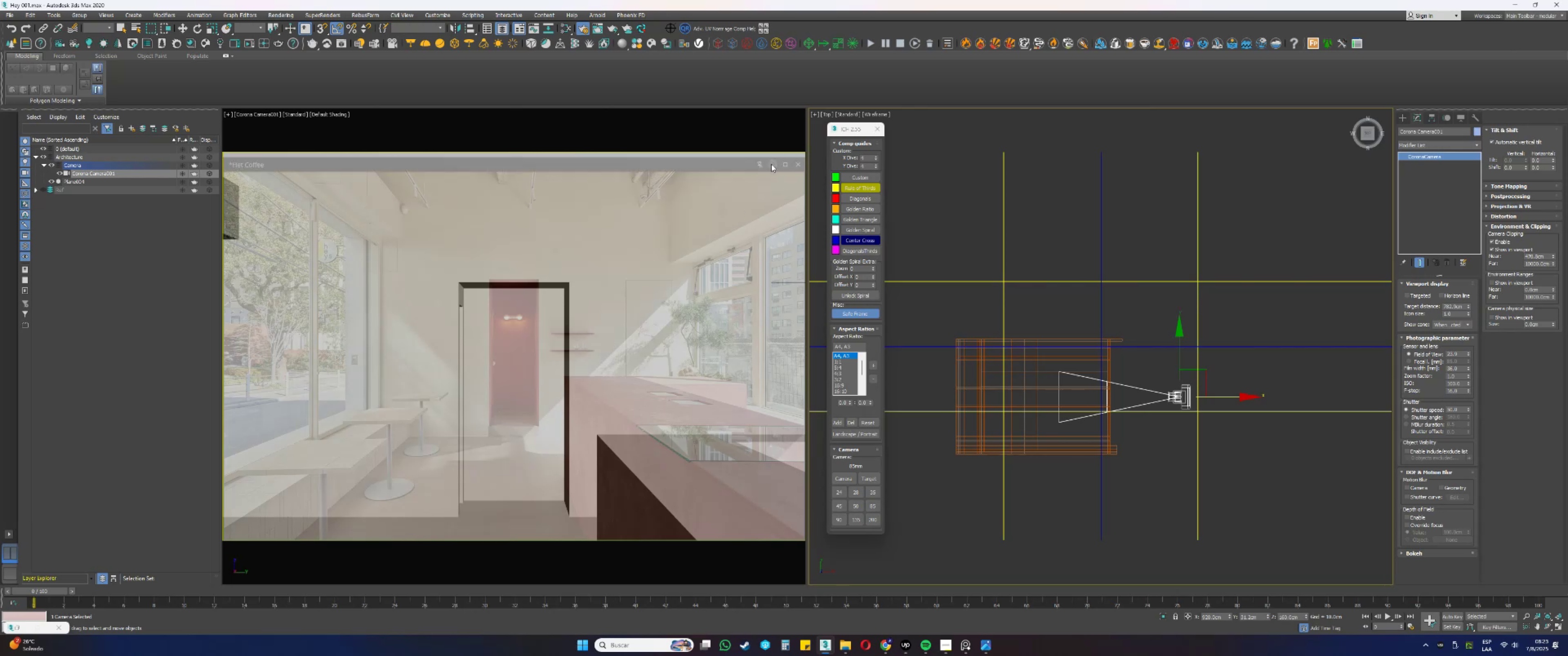 
left_click_drag(start_coordinate=[1230, 394], to_coordinate=[1277, 393])
 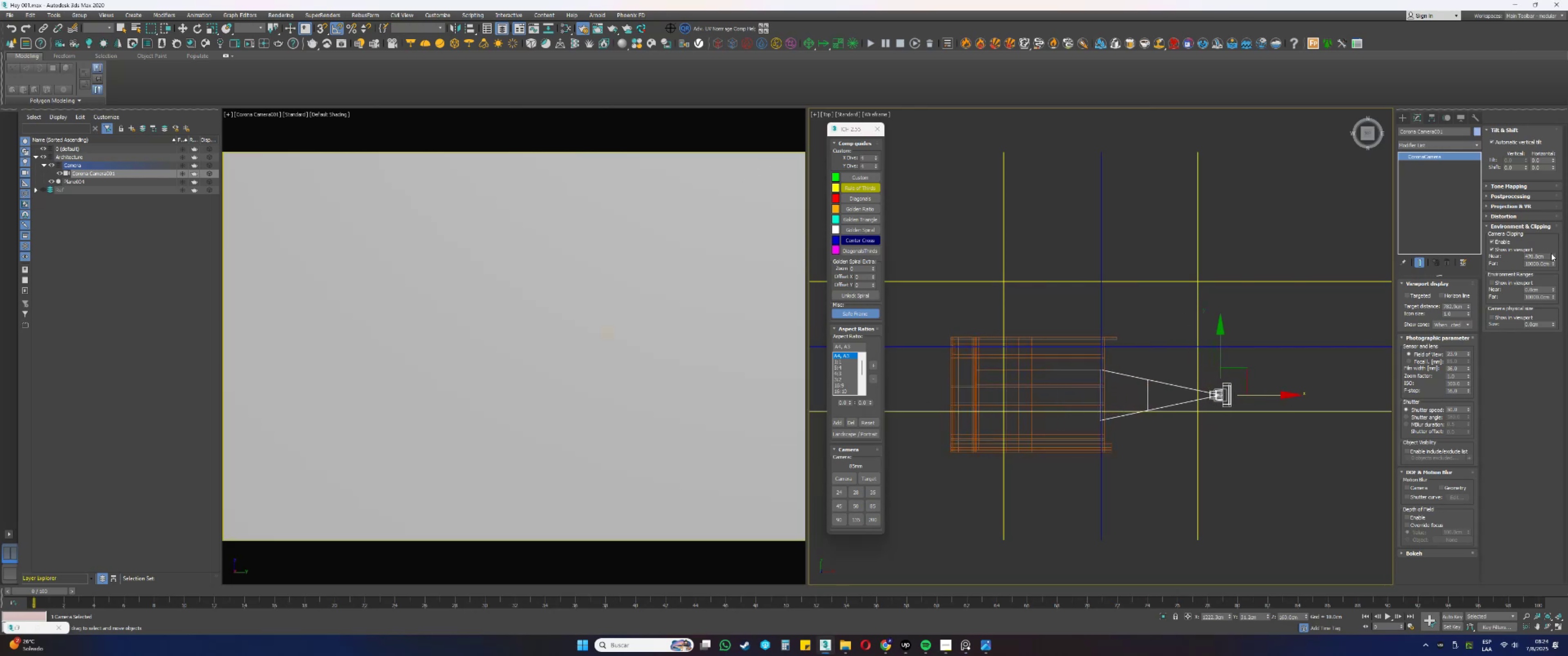 
left_click_drag(start_coordinate=[1555, 255], to_coordinate=[1524, 225])
 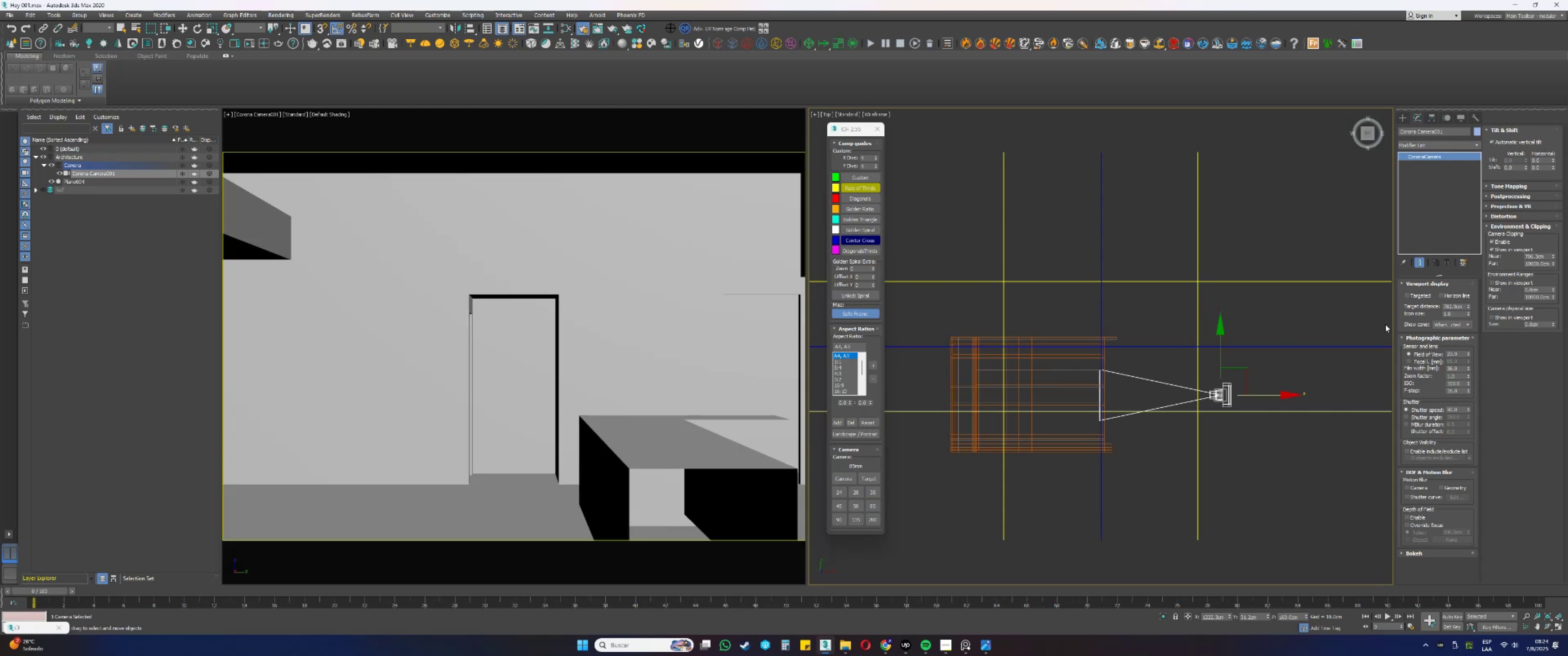 
scroll: coordinate [1241, 395], scroll_direction: up, amount: 2.0
 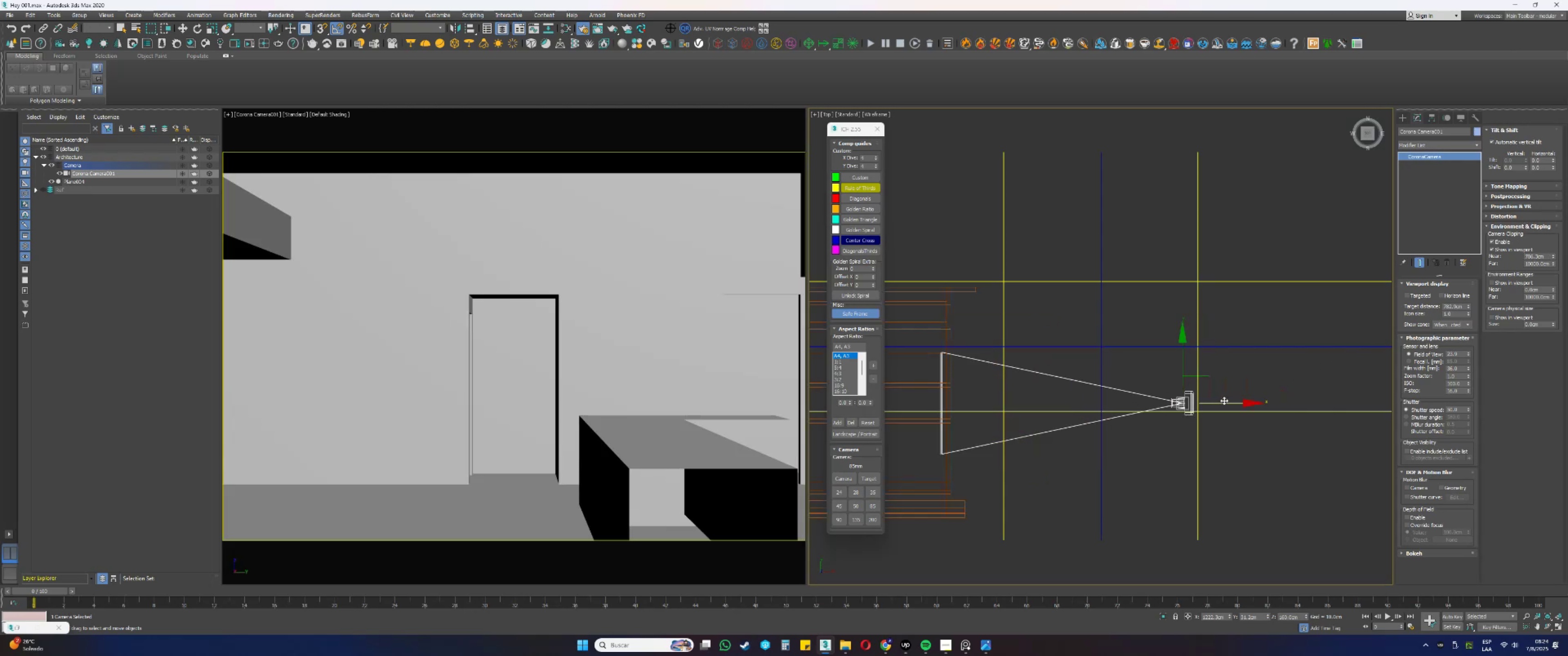 
left_click_drag(start_coordinate=[1224, 403], to_coordinate=[1227, 404])
 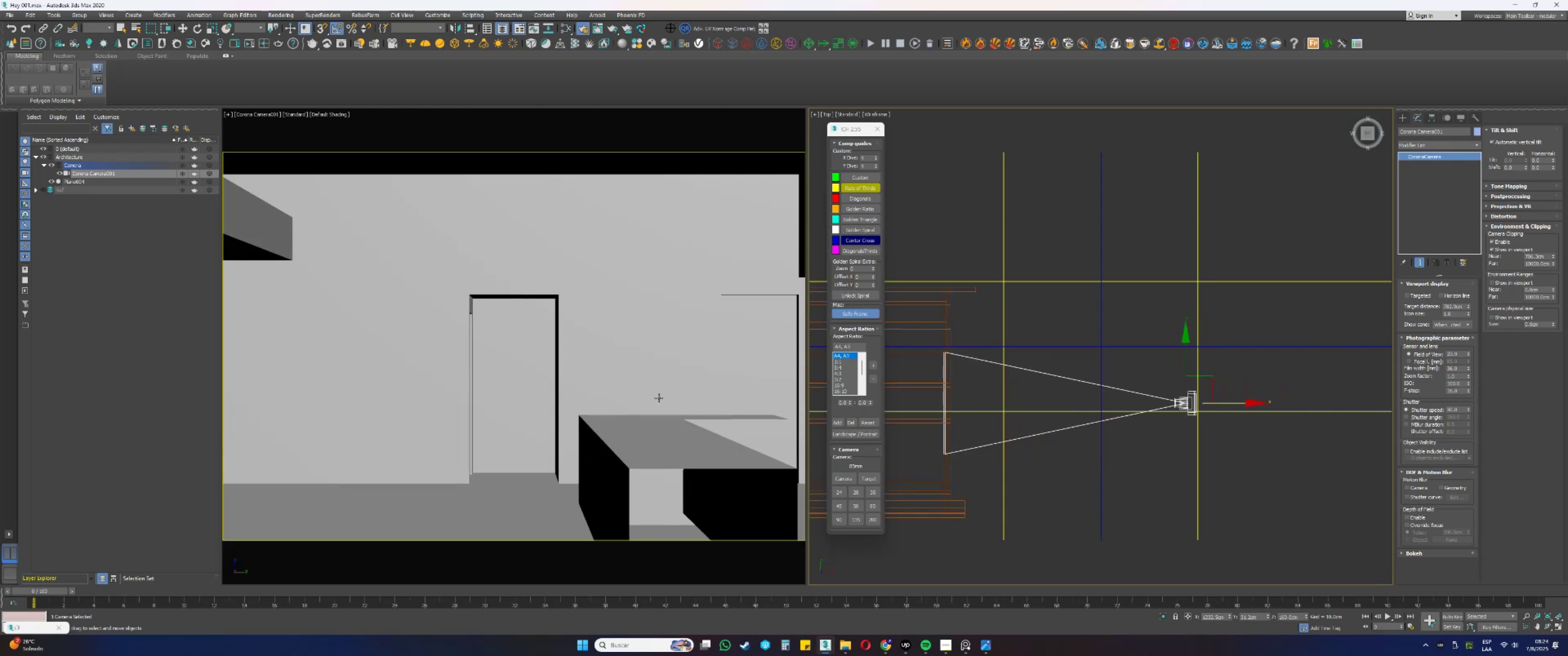 
right_click([611, 385])
 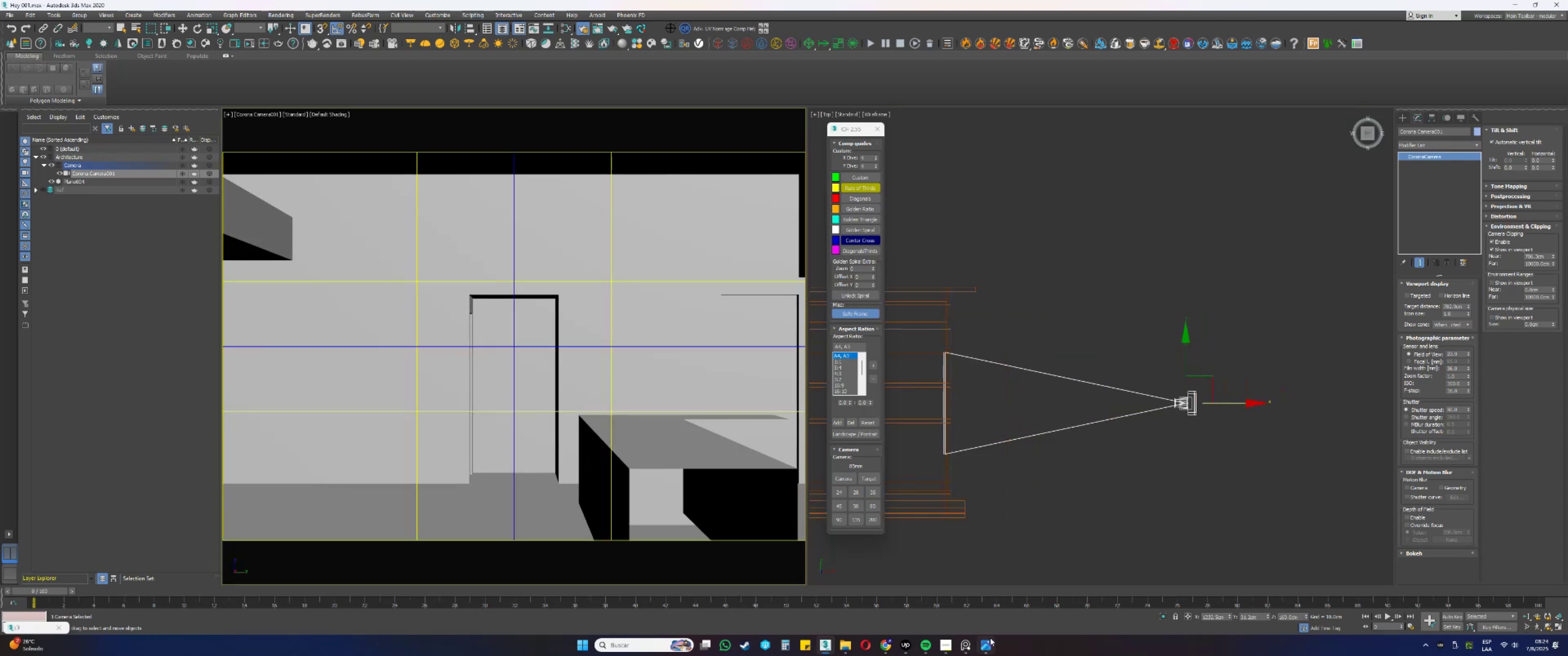 
left_click([969, 643])
 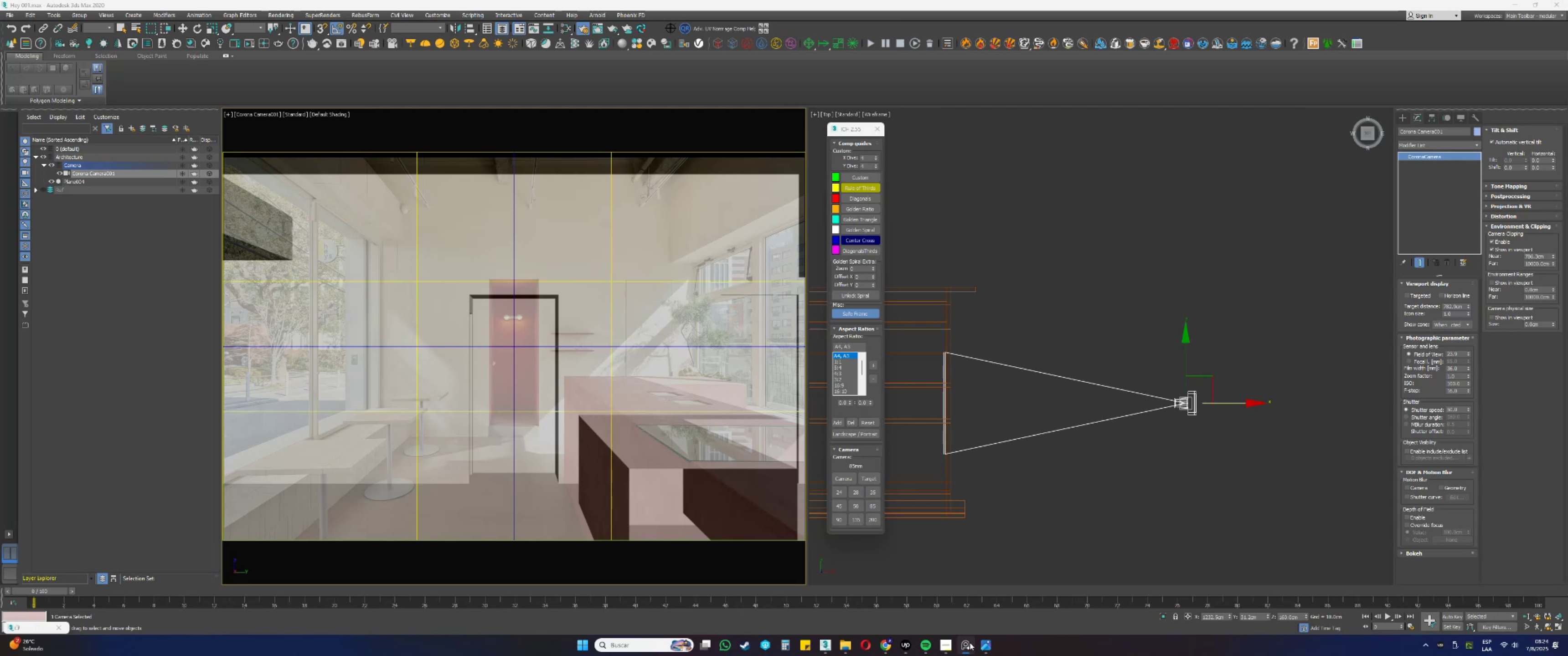 
double_click([970, 642])
 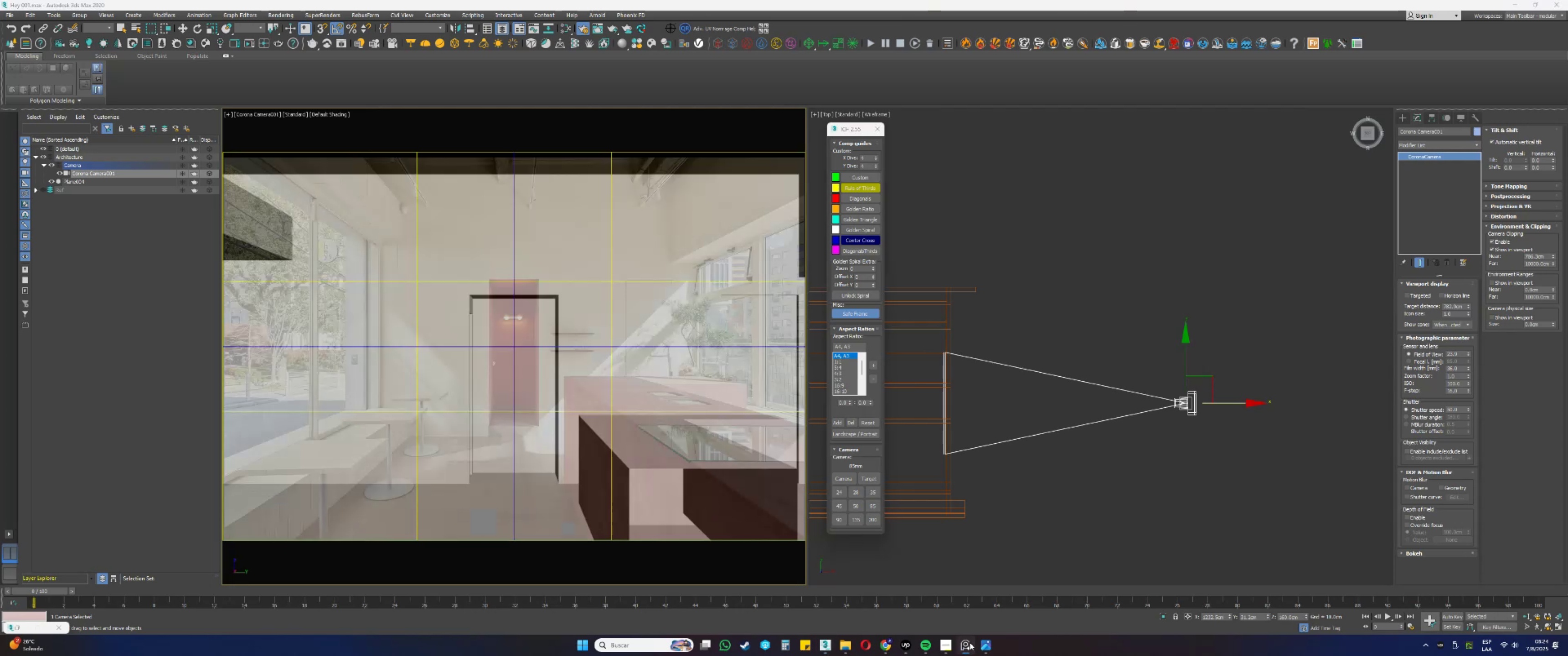 
triple_click([970, 642])
 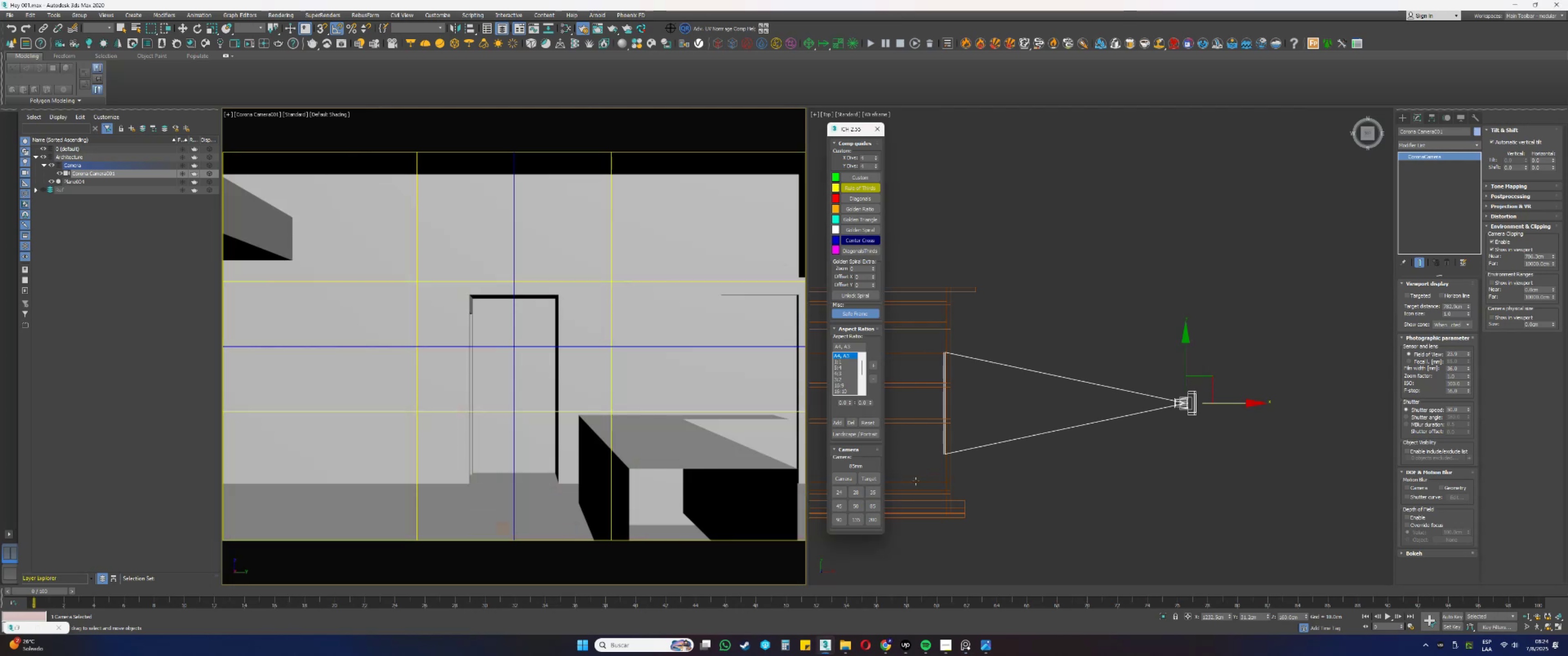 
wait(9.23)
 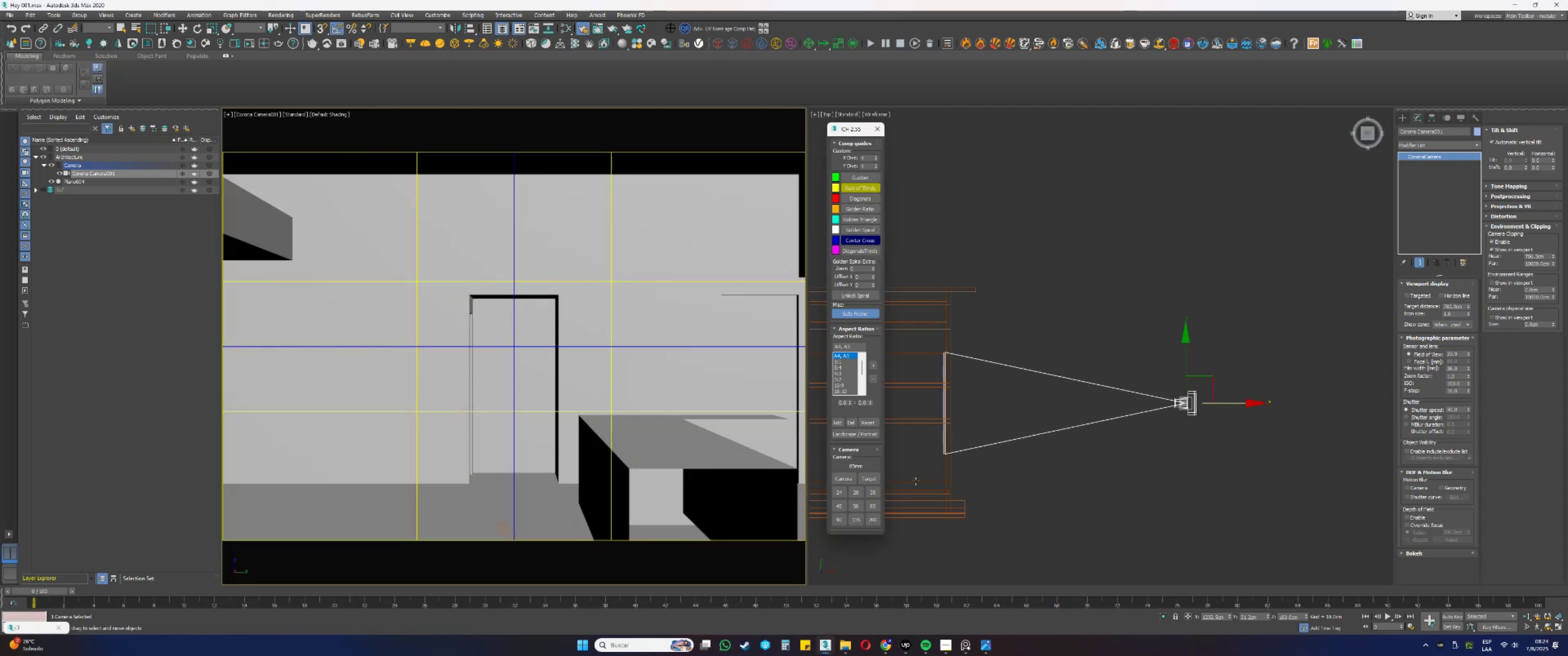 
right_click([665, 404])
 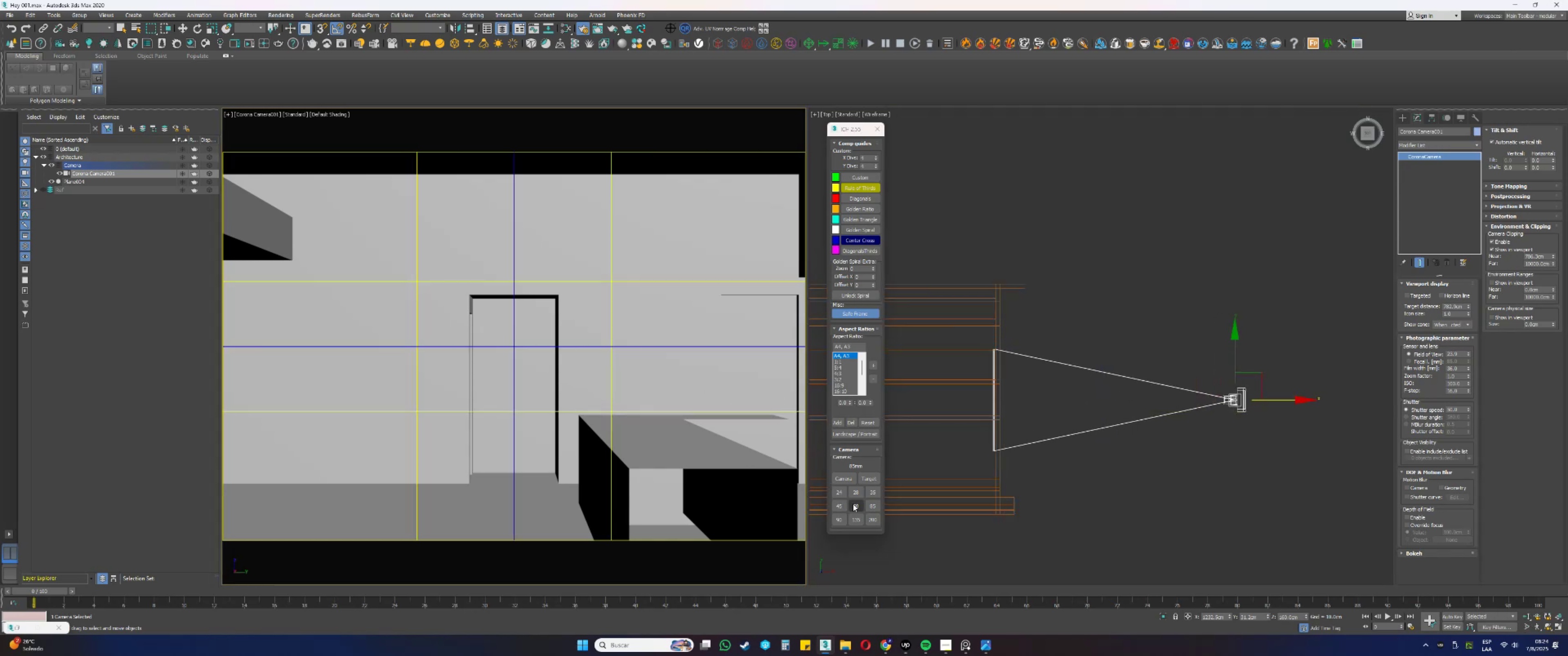 
left_click([857, 506])
 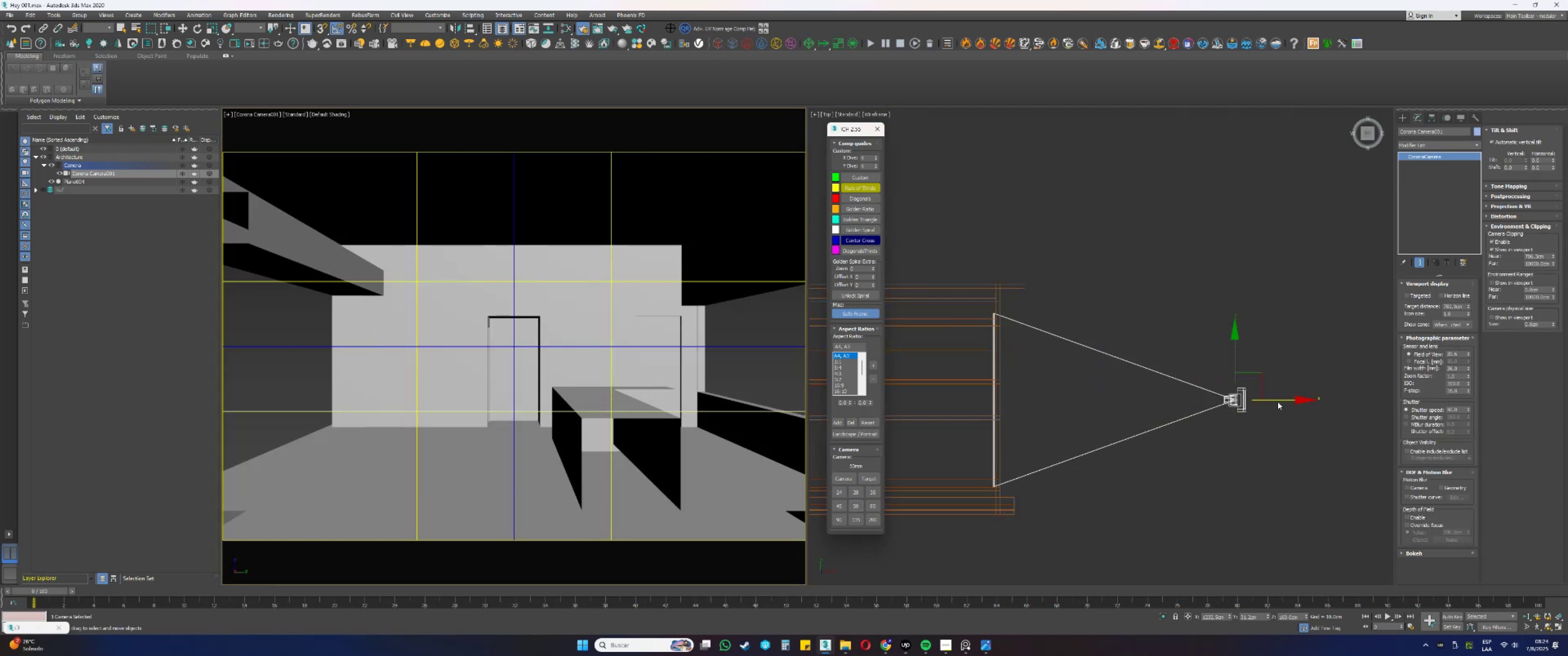 
middle_click([1283, 399])
 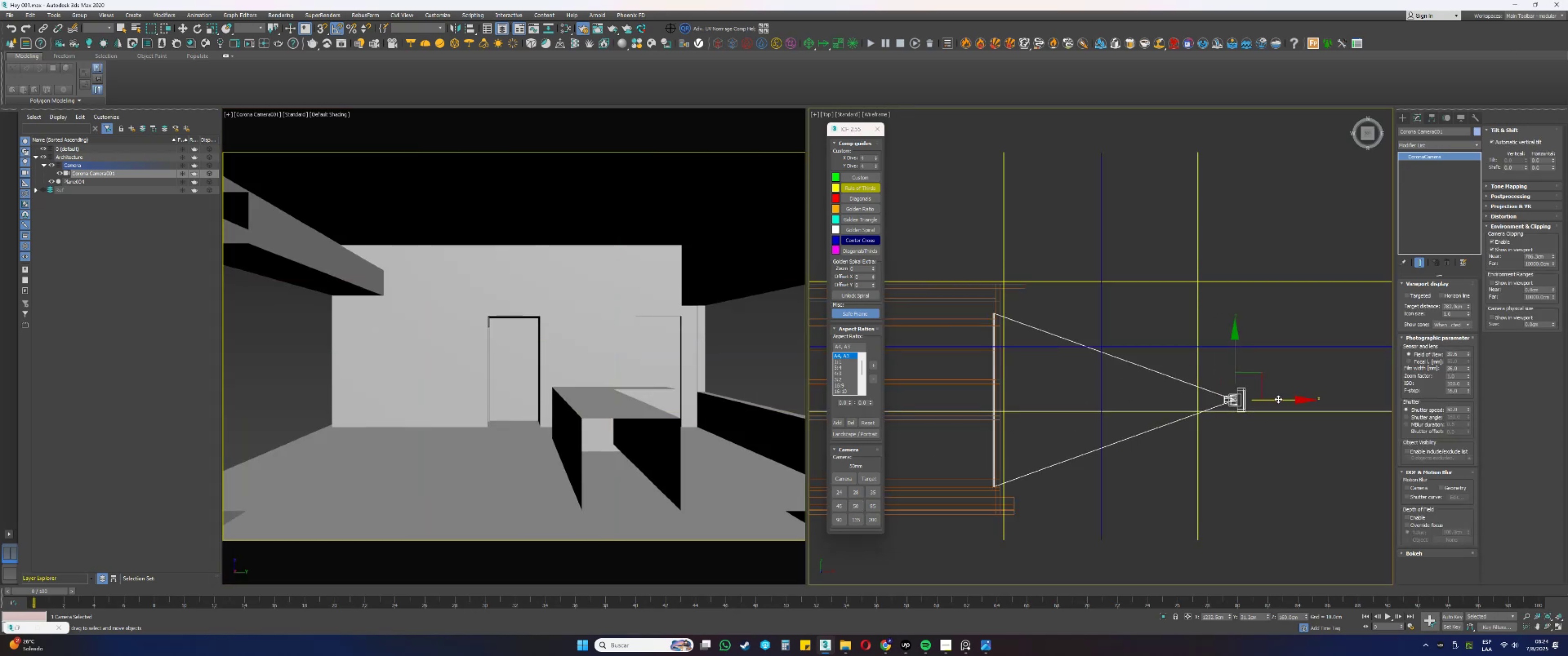 
left_click_drag(start_coordinate=[1281, 399], to_coordinate=[1174, 405])
 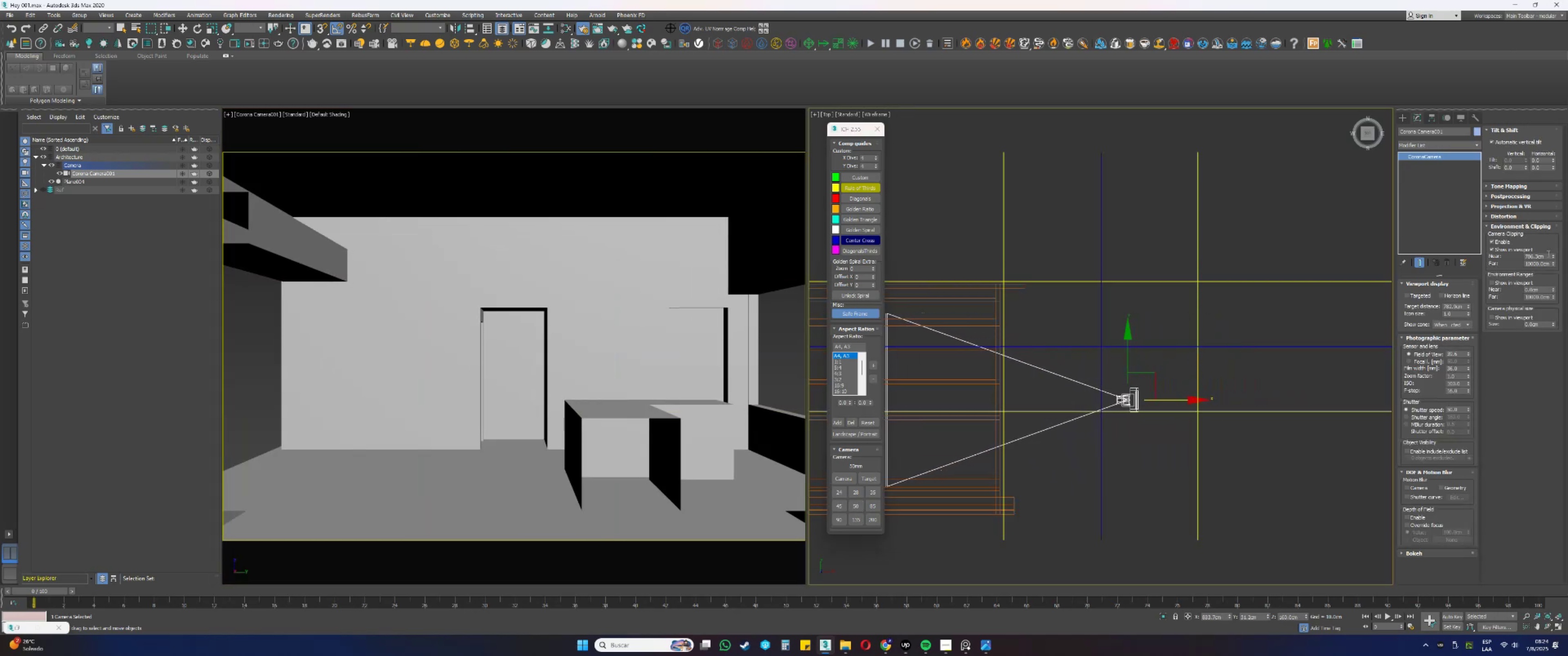 
left_click_drag(start_coordinate=[1553, 256], to_coordinate=[1553, 283])
 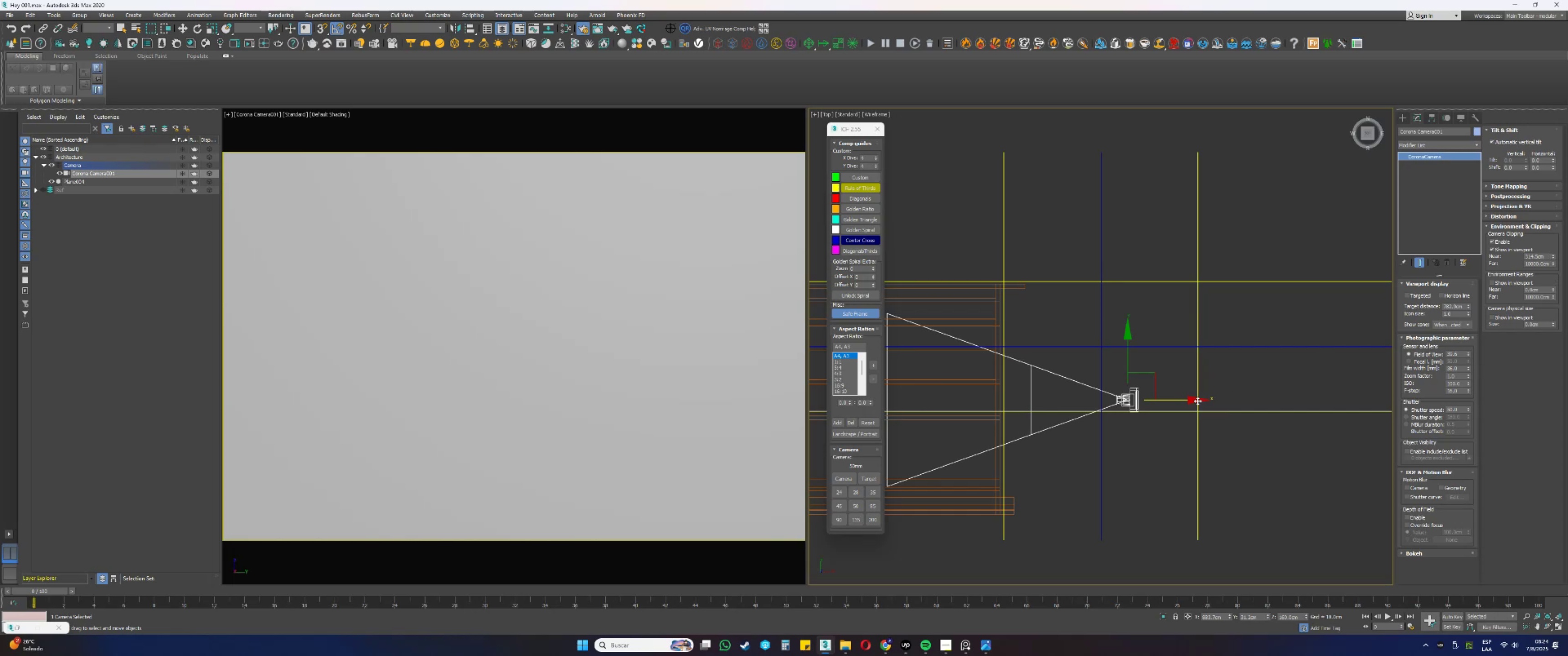 
left_click_drag(start_coordinate=[1183, 401], to_coordinate=[1147, 402])
 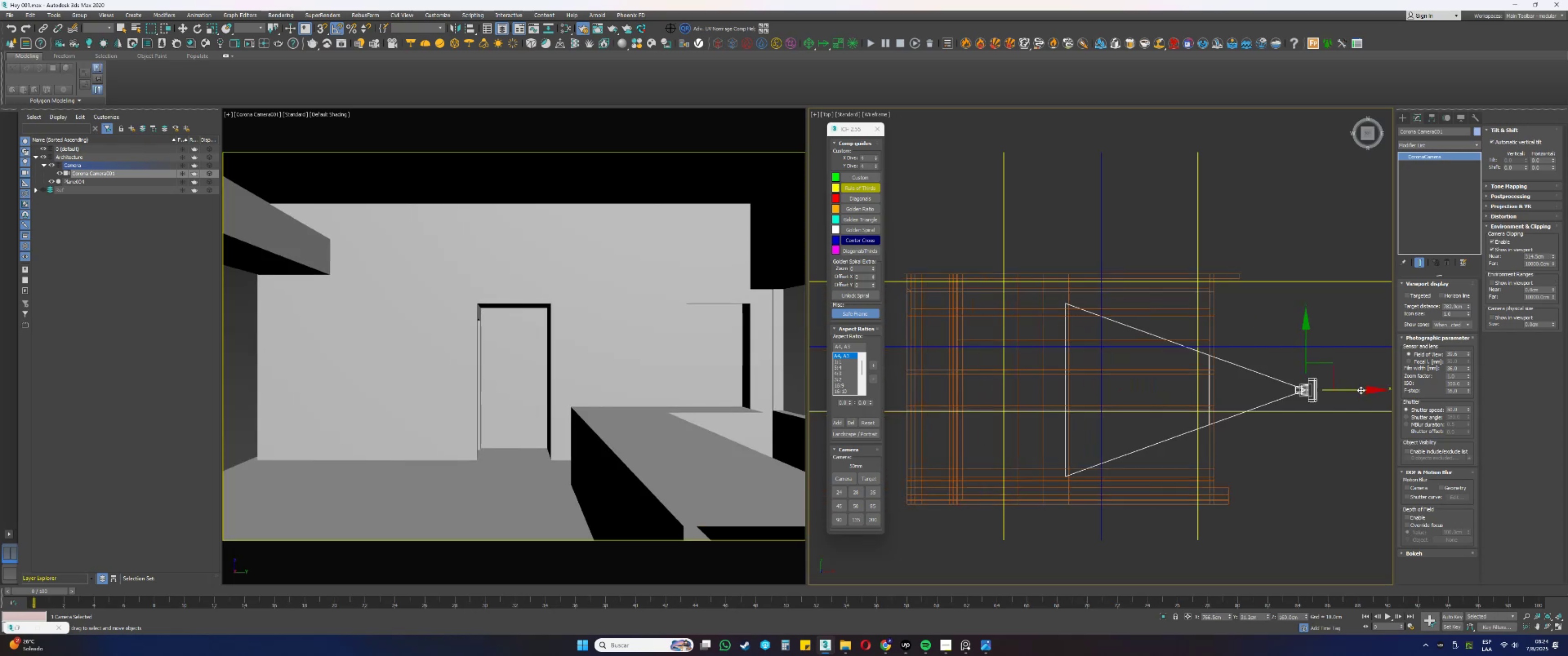 
scroll: coordinate [1266, 397], scroll_direction: up, amount: 2.0
 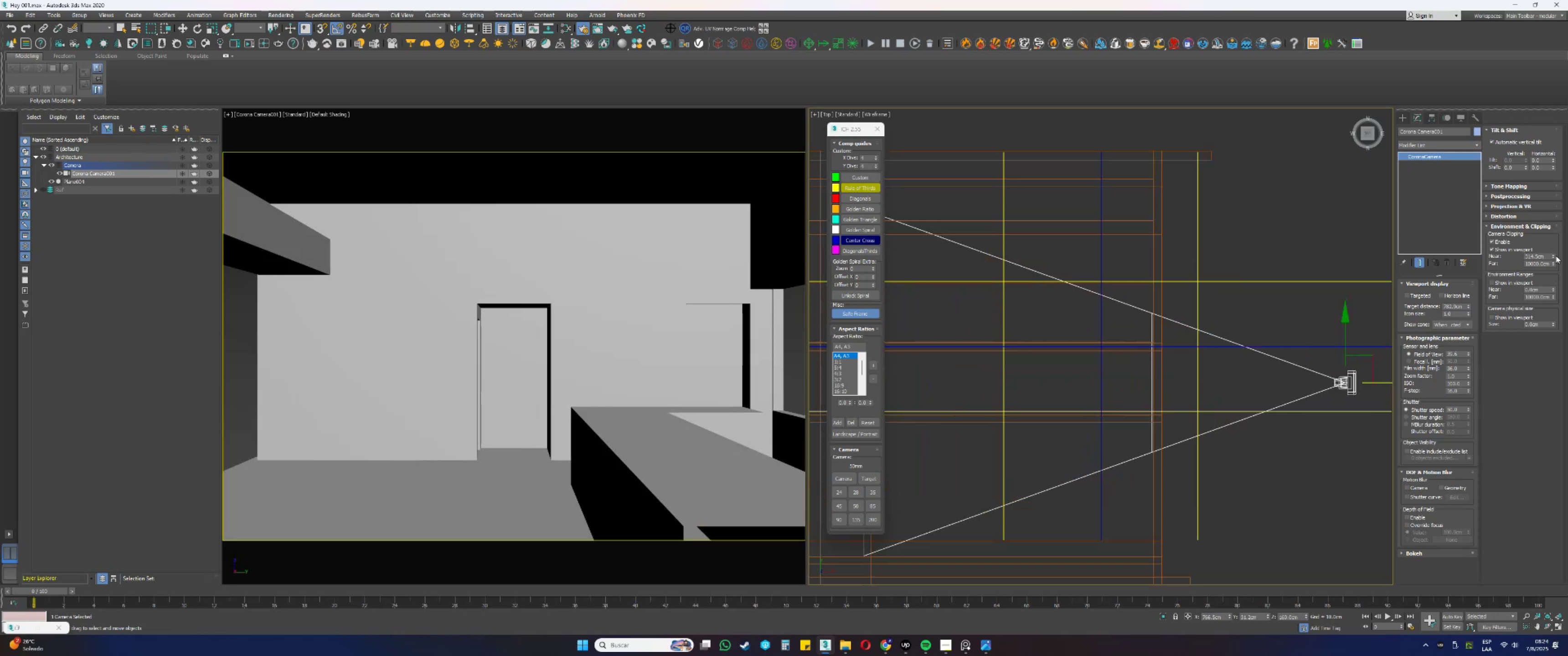 
left_click_drag(start_coordinate=[1553, 256], to_coordinate=[1553, 260])
 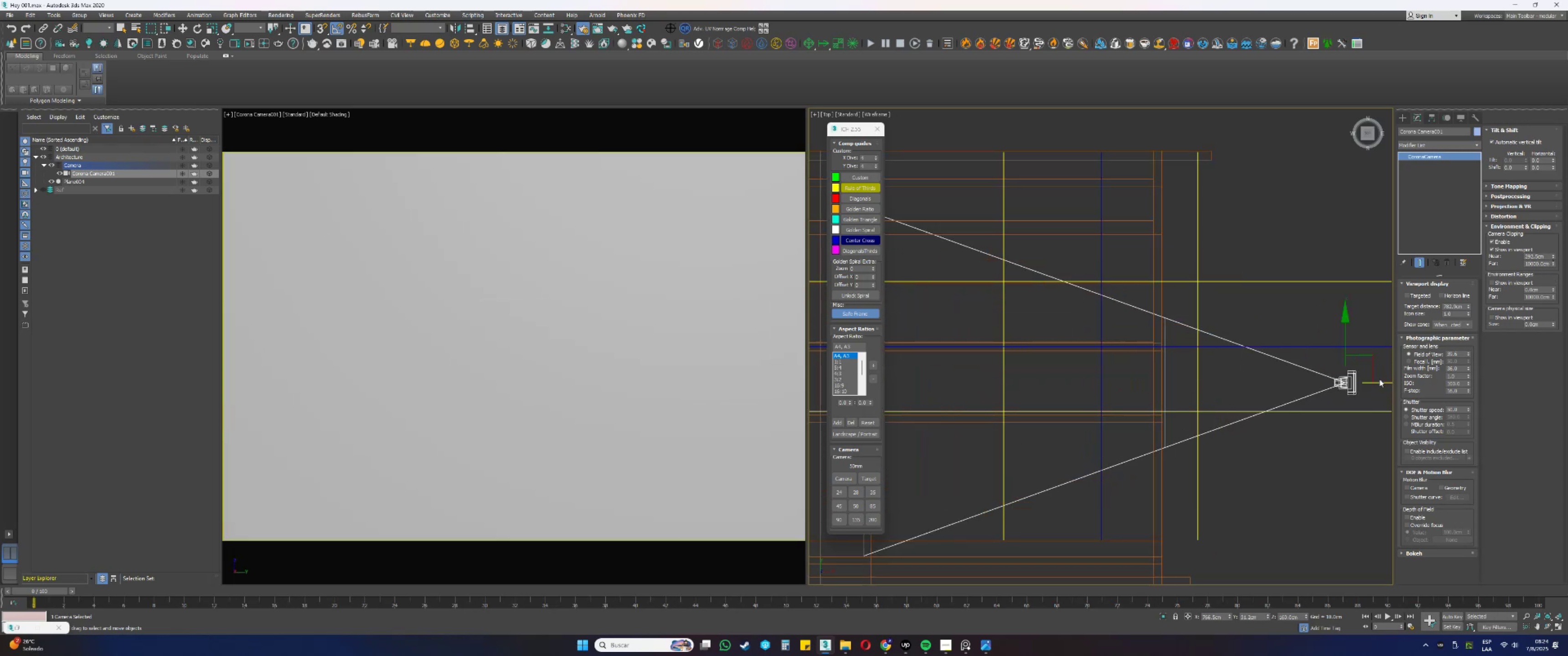 
left_click_drag(start_coordinate=[1379, 382], to_coordinate=[1365, 384])
 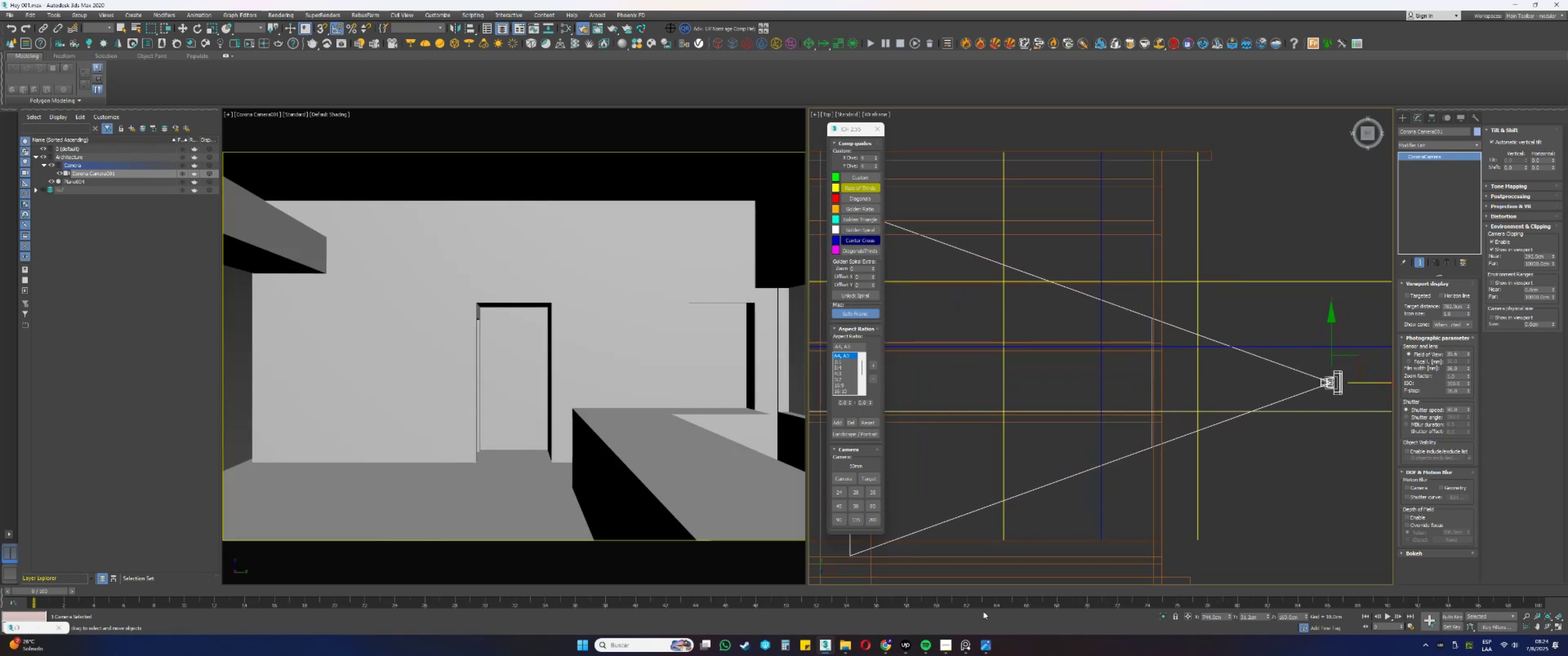 
left_click([967, 649])
 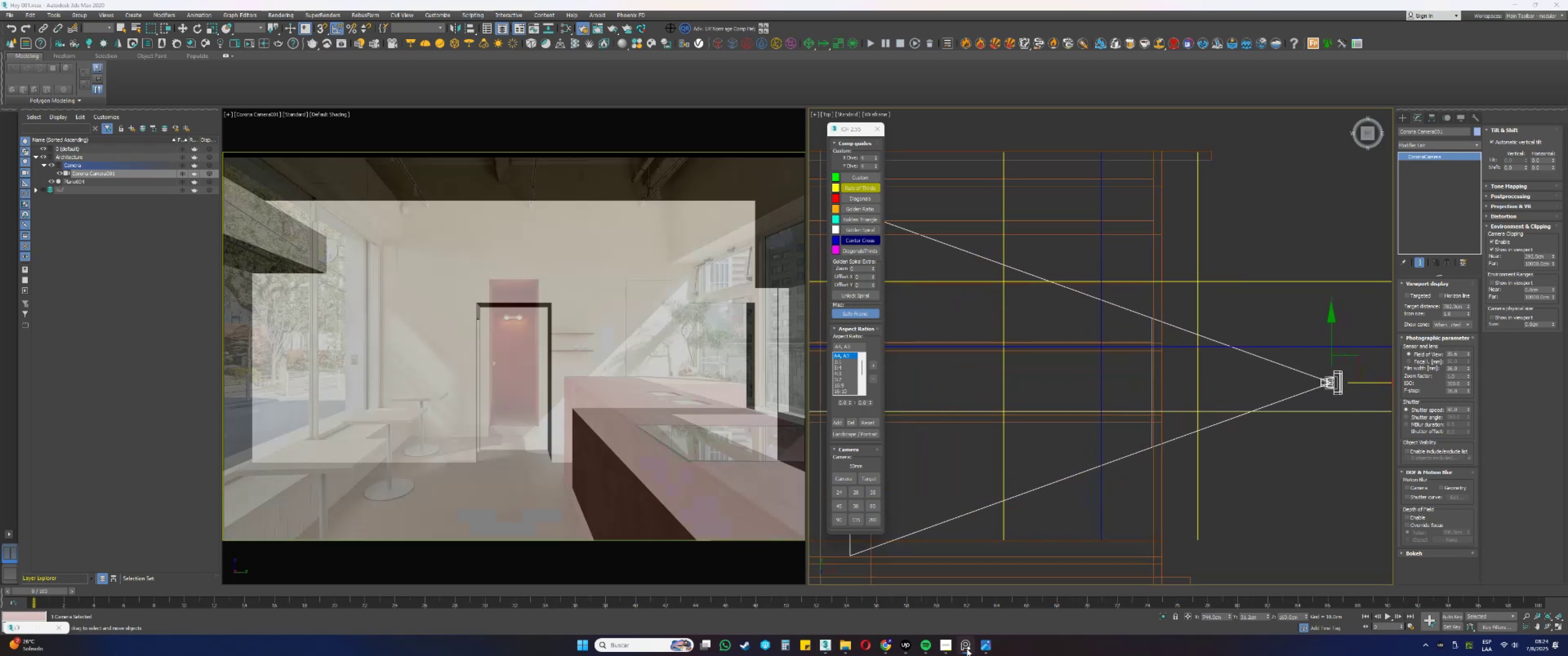 
left_click([967, 649])
 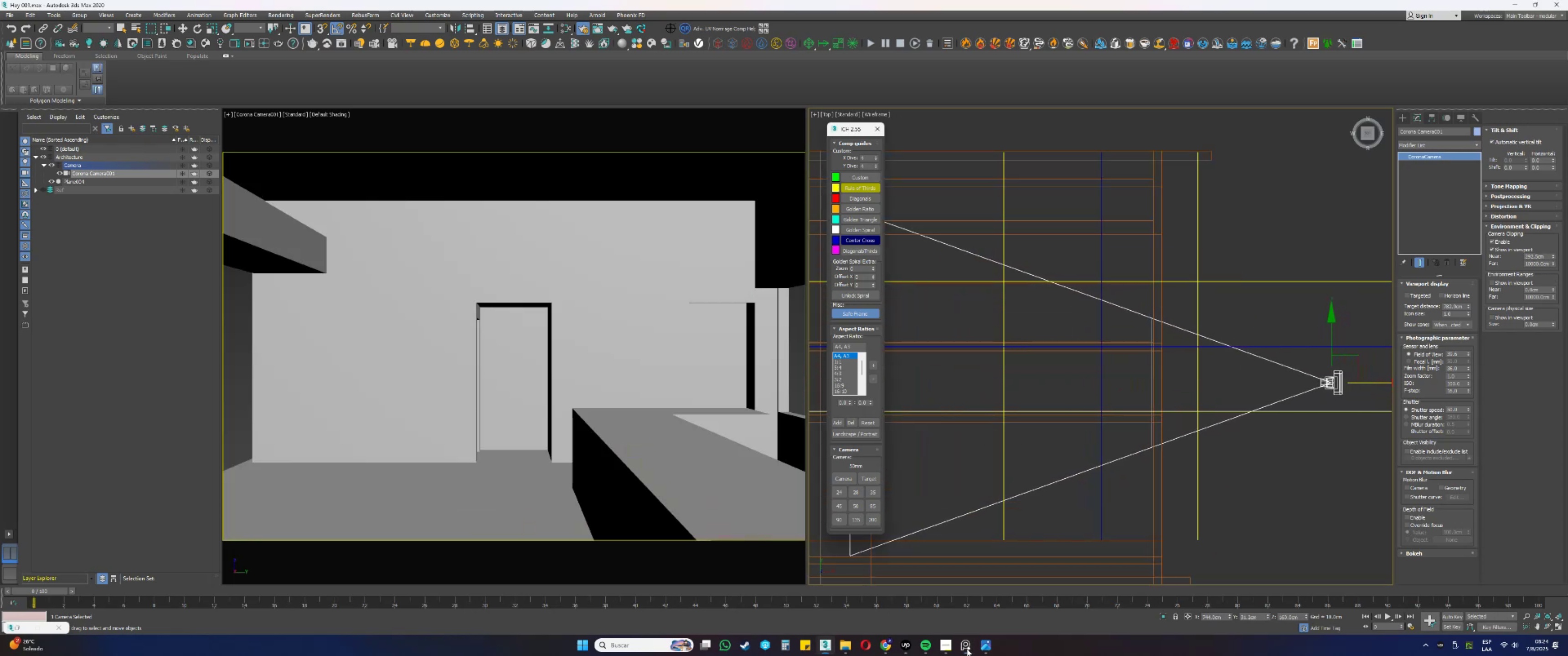 
left_click([967, 649])
 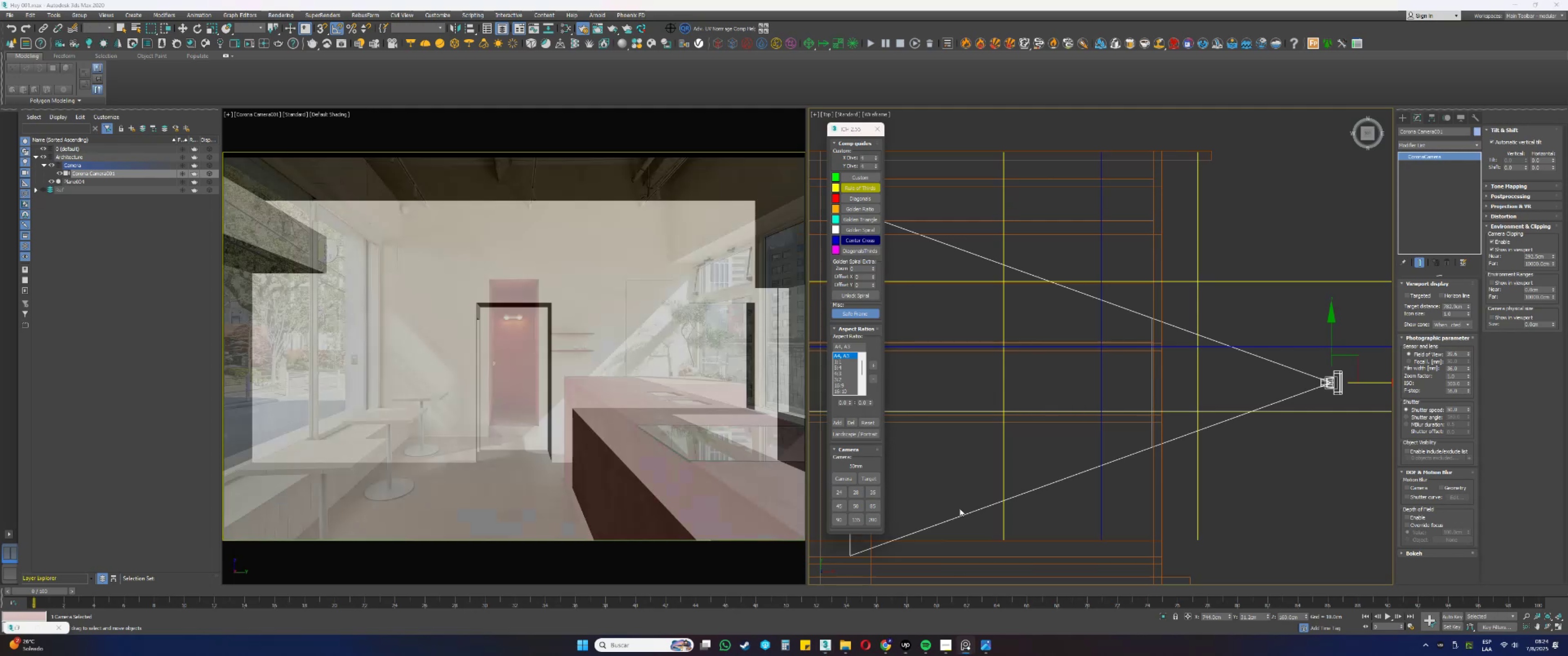 
scroll: coordinate [1097, 393], scroll_direction: down, amount: 1.0
 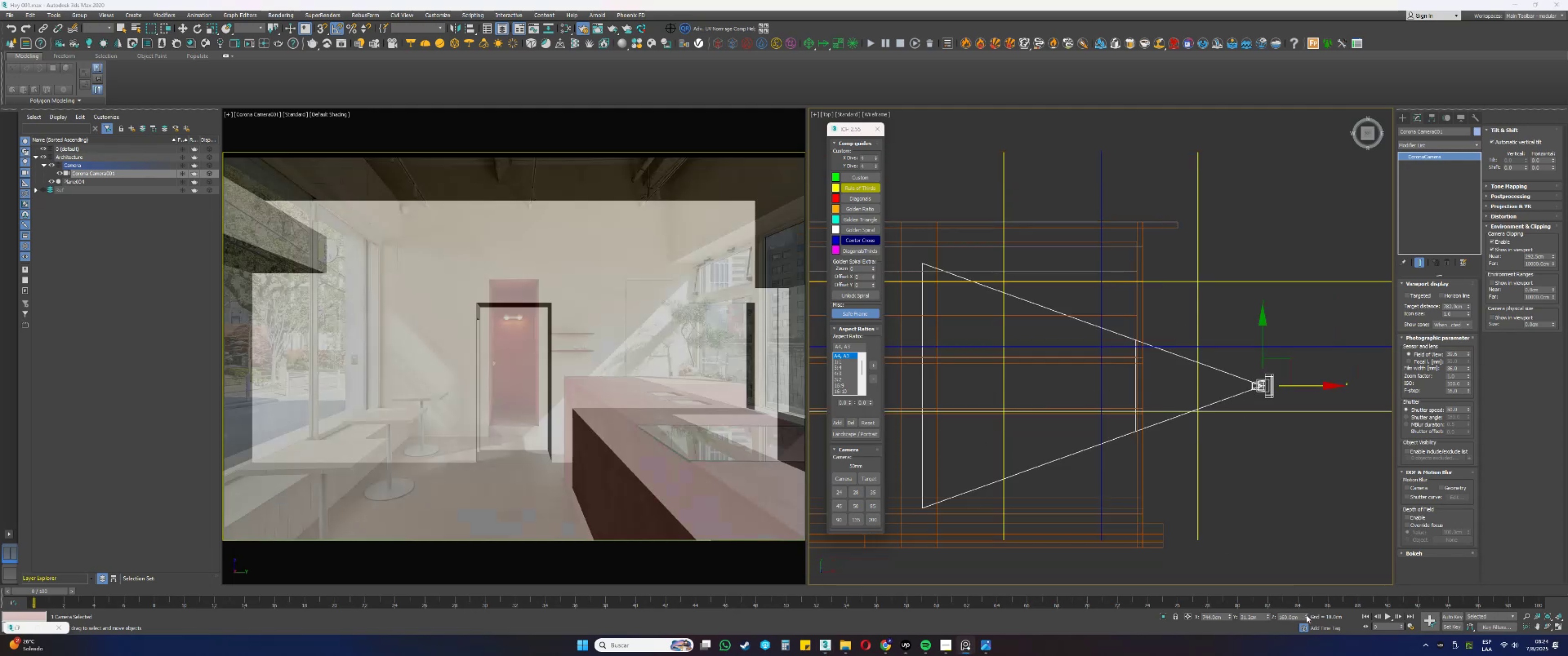 
left_click_drag(start_coordinate=[1306, 615], to_coordinate=[1289, 5])
 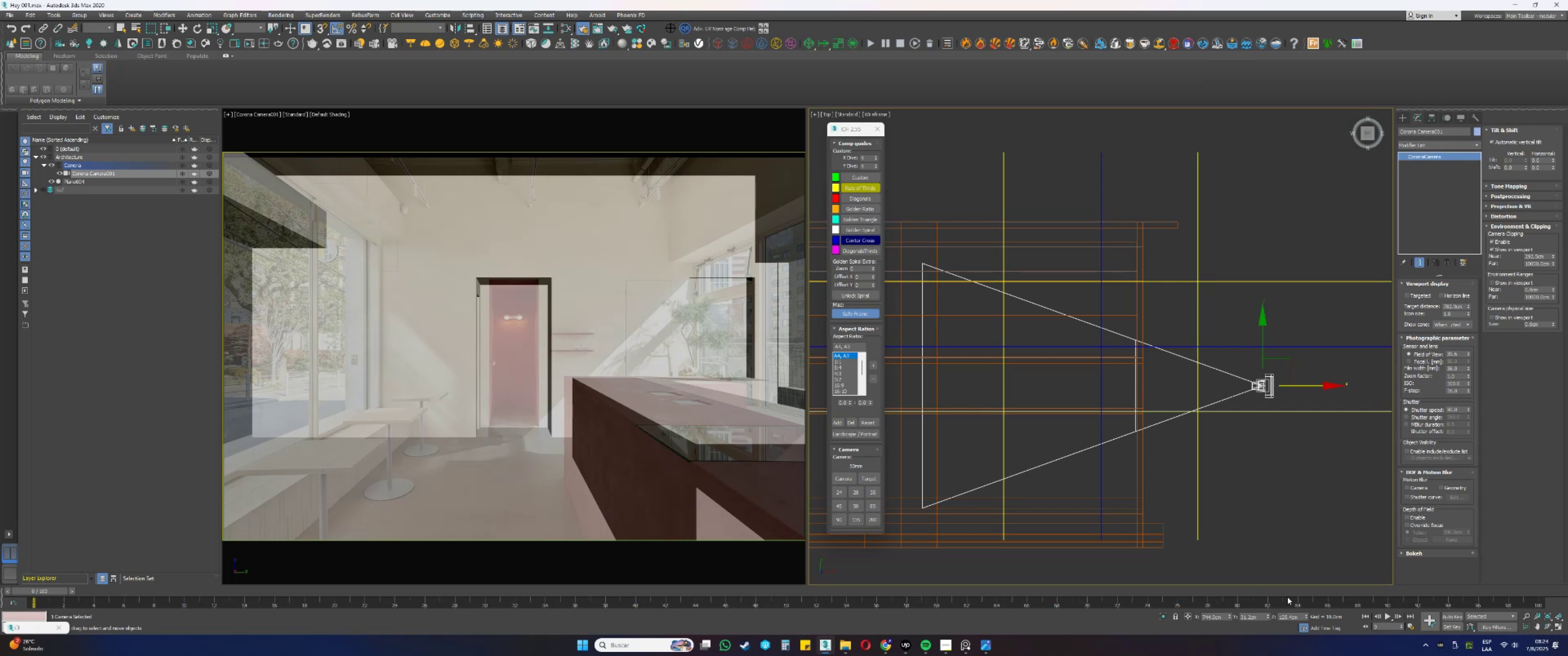 
wait(6.4)
 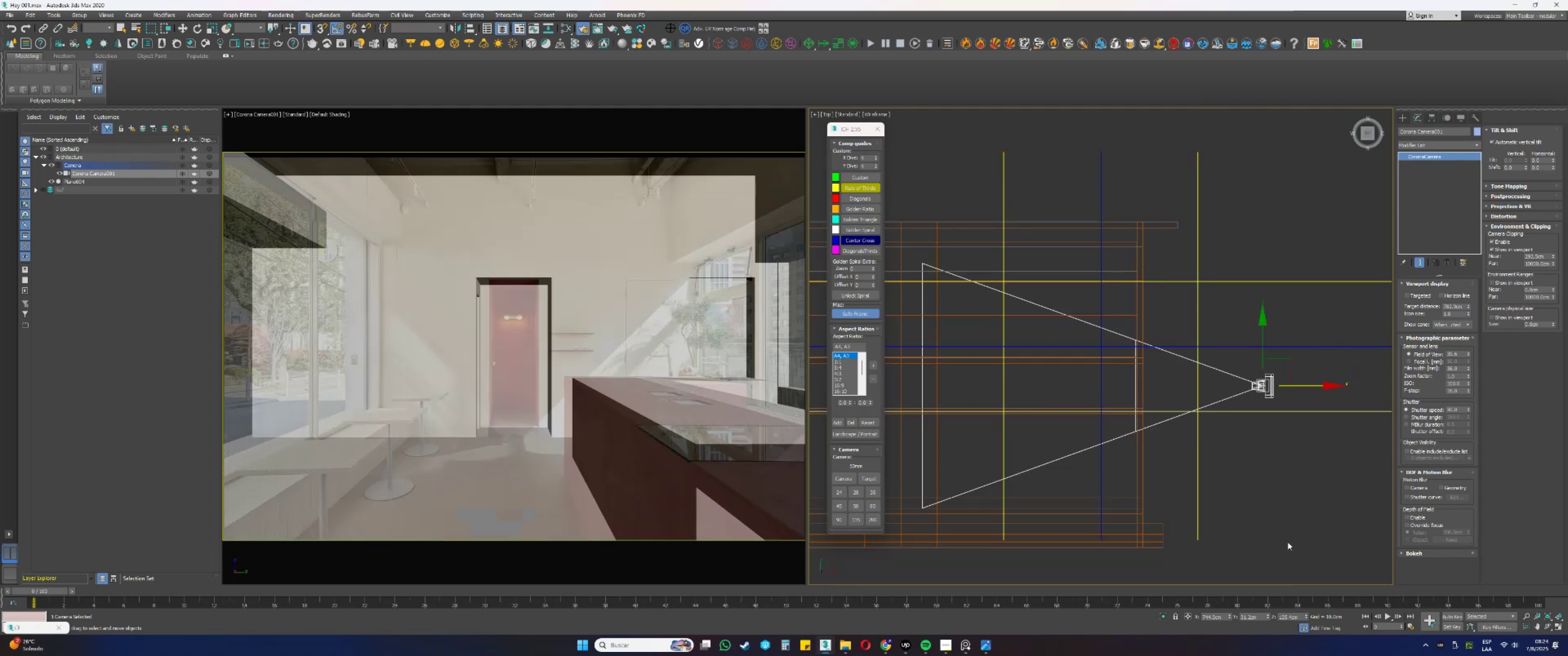 
left_click_drag(start_coordinate=[1300, 385], to_coordinate=[1300, 392])
 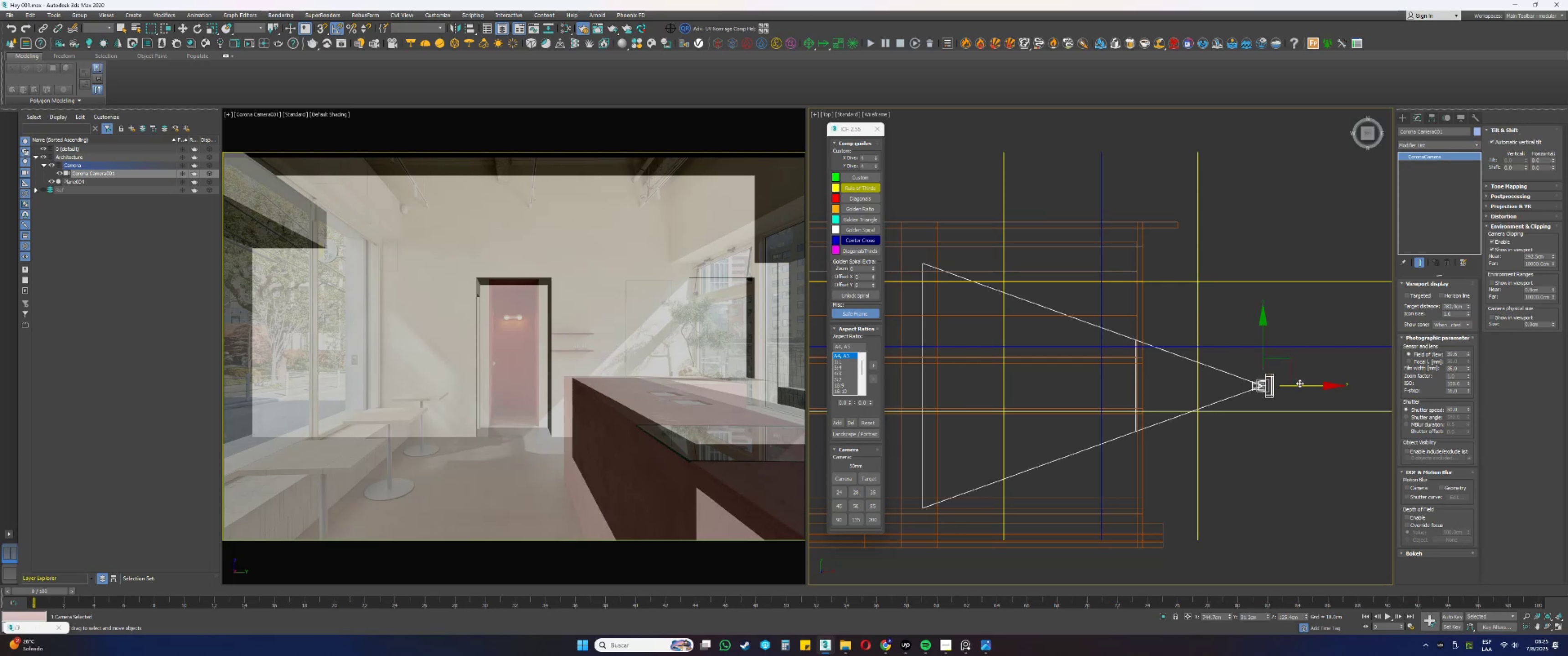 
wait(11.9)
 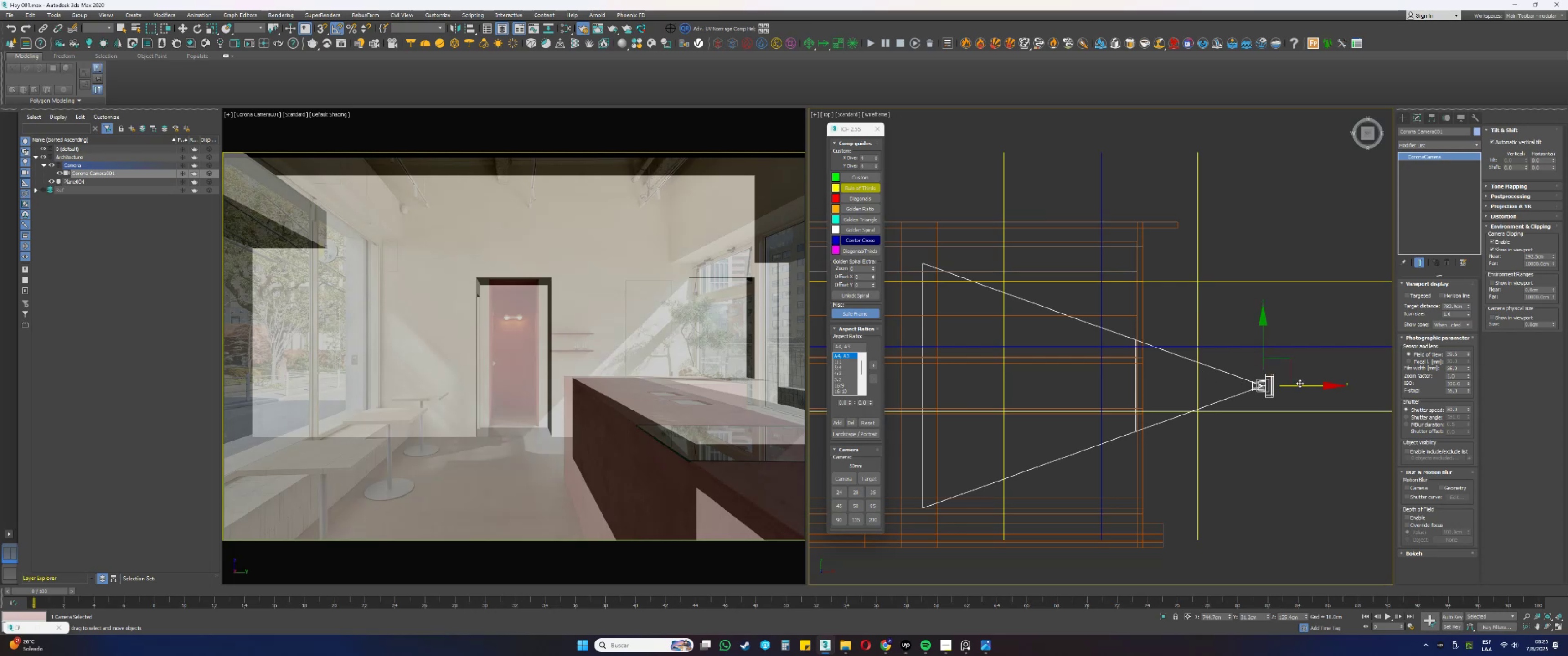 
left_click([837, 488])
 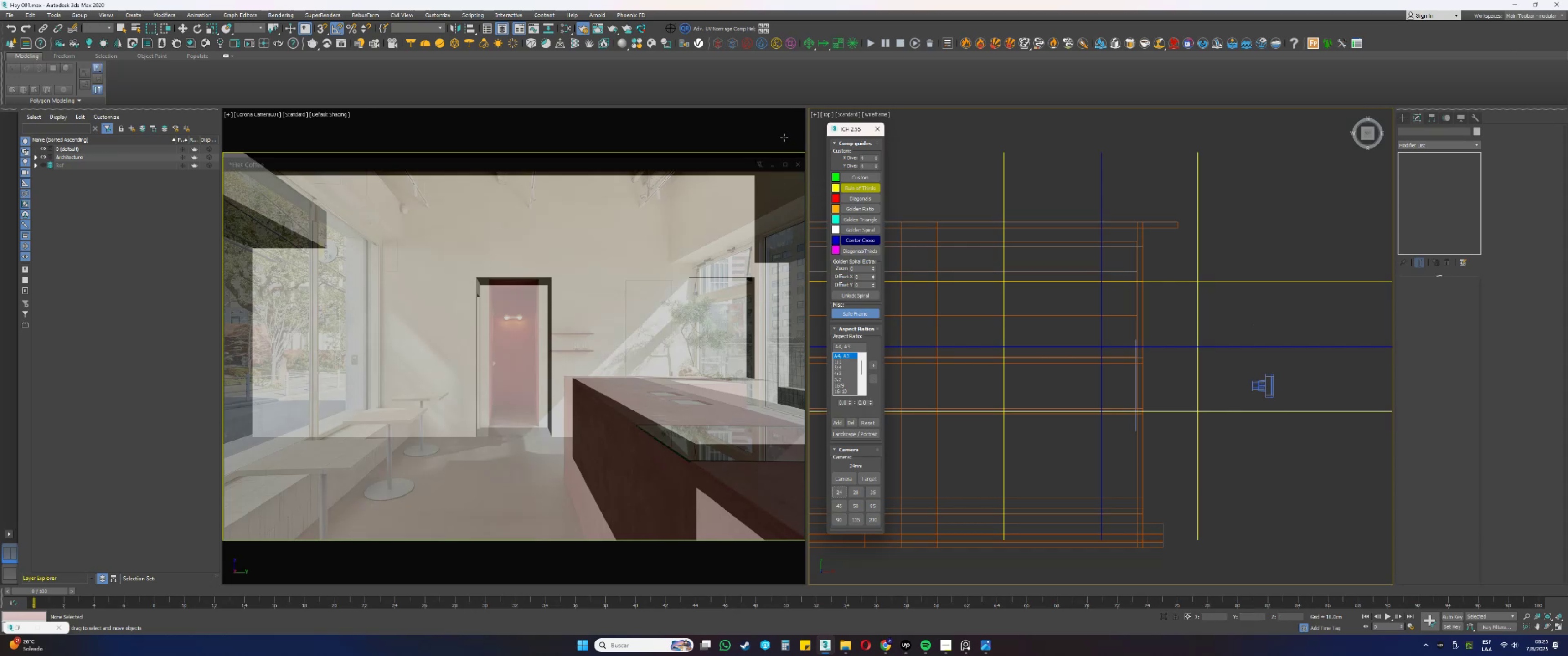 
right_click([774, 155])
 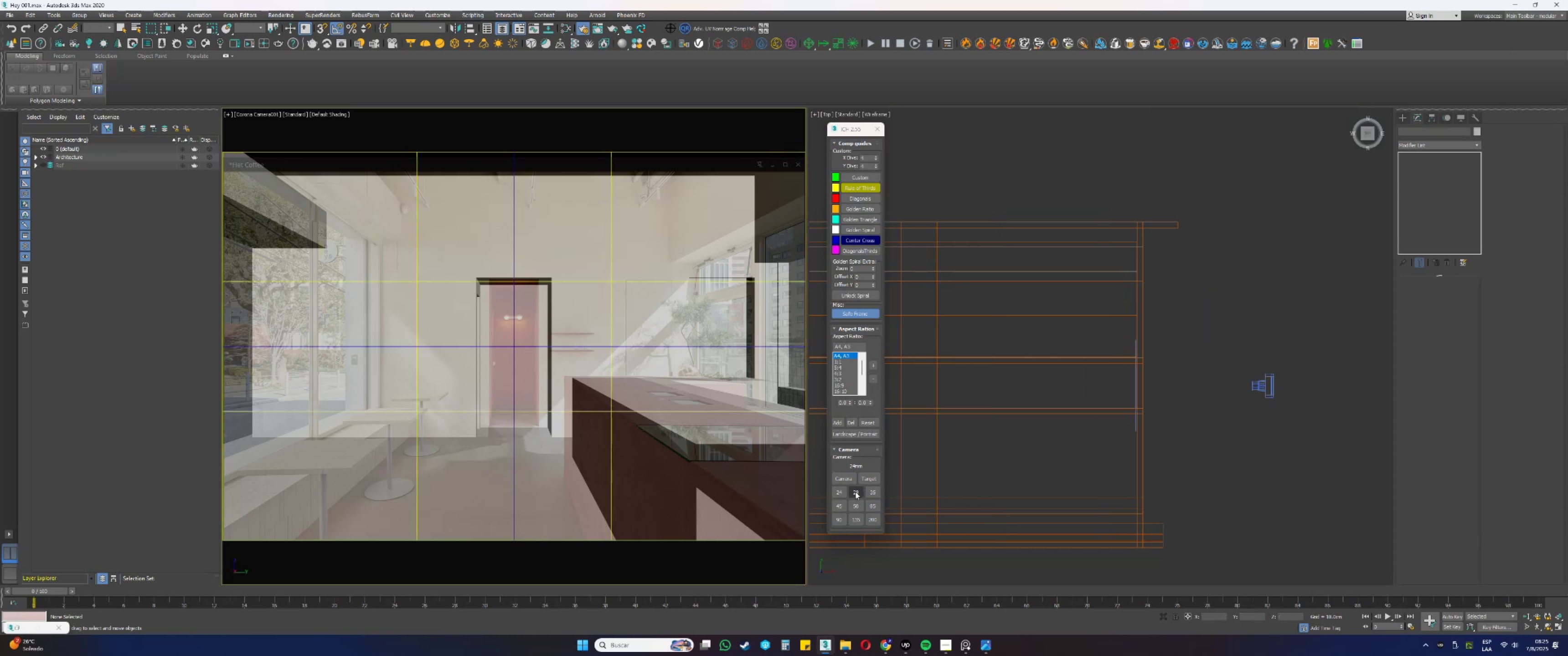 
left_click([843, 491])
 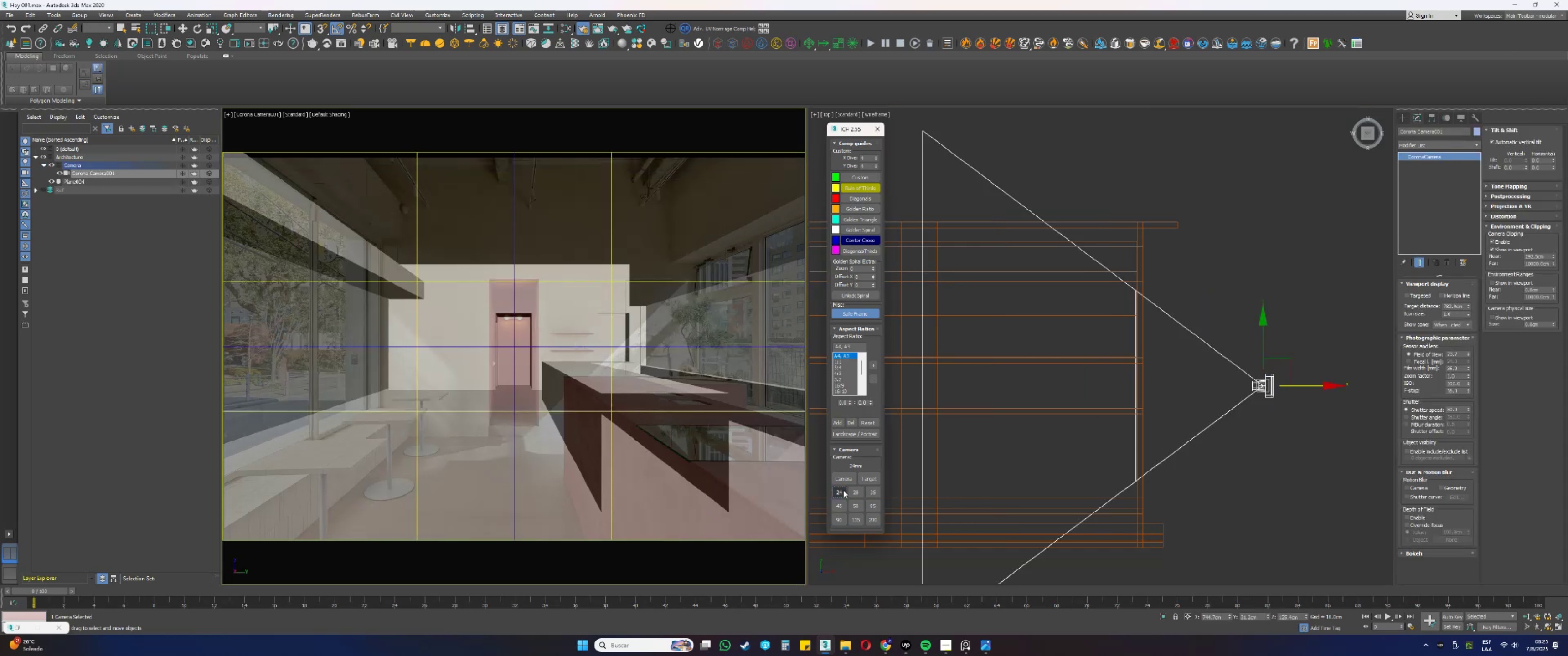 
left_click([863, 496])
 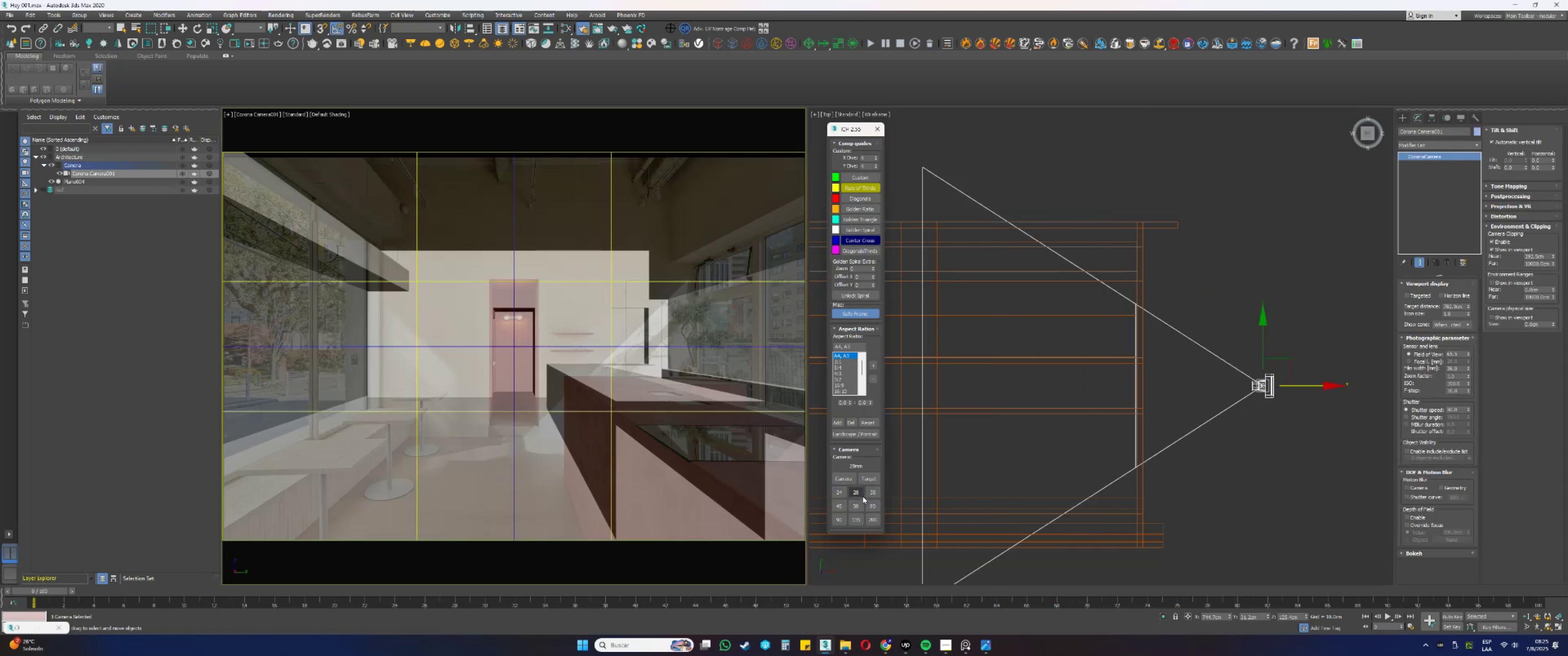 
wait(9.07)
 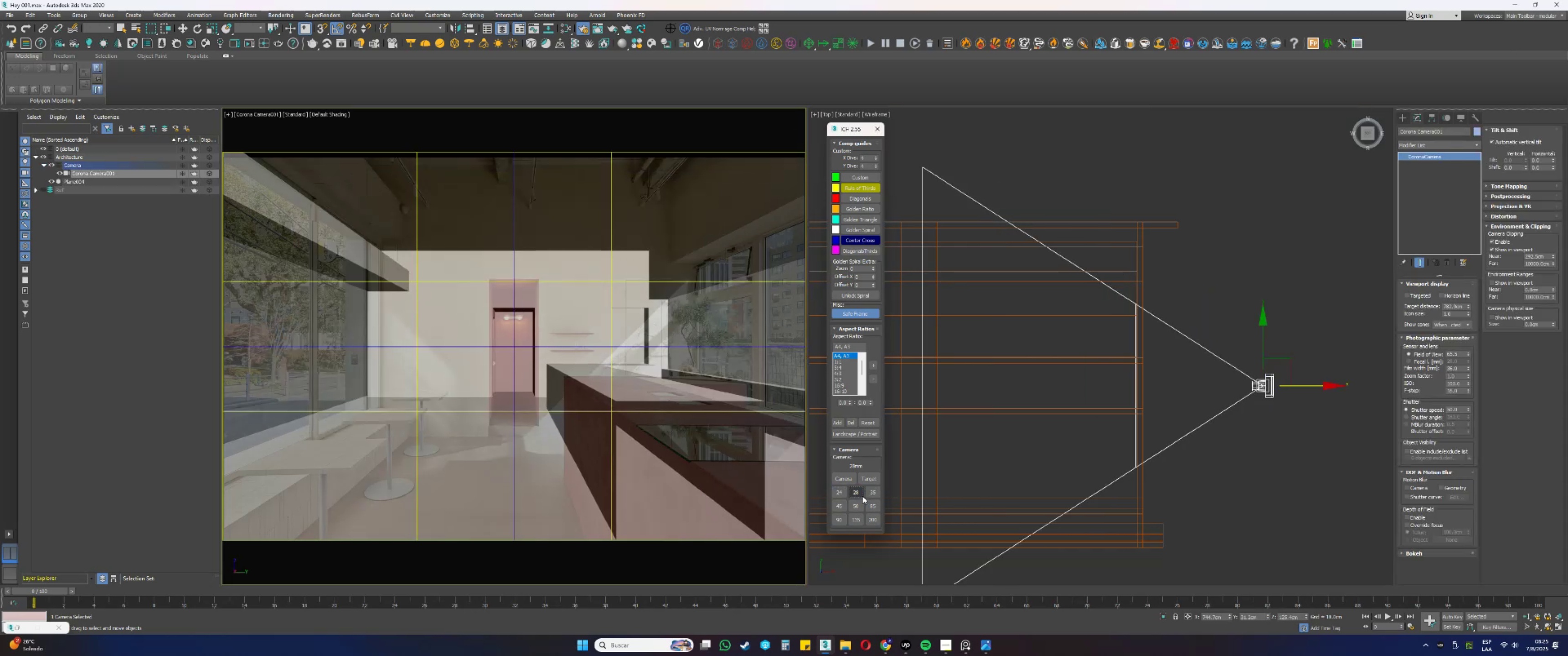 
left_click([878, 489])
 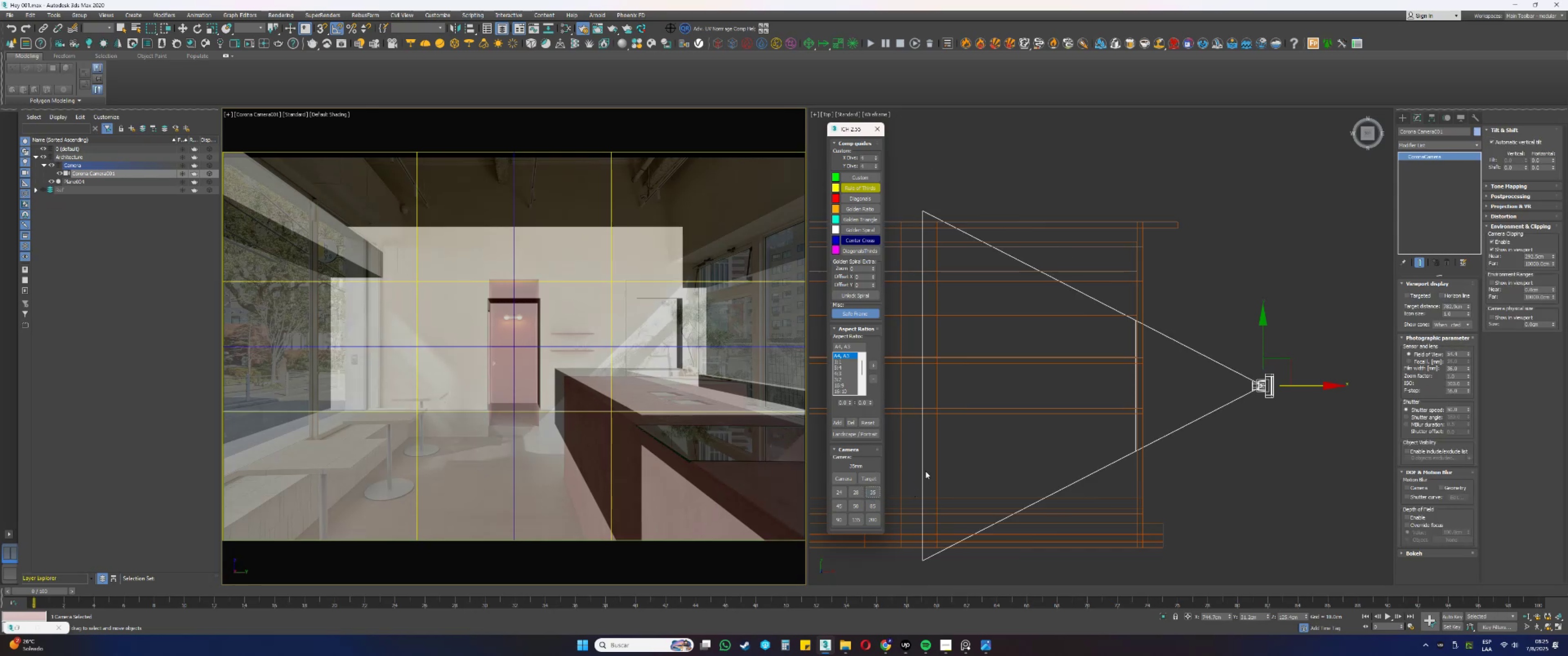 
wait(5.79)
 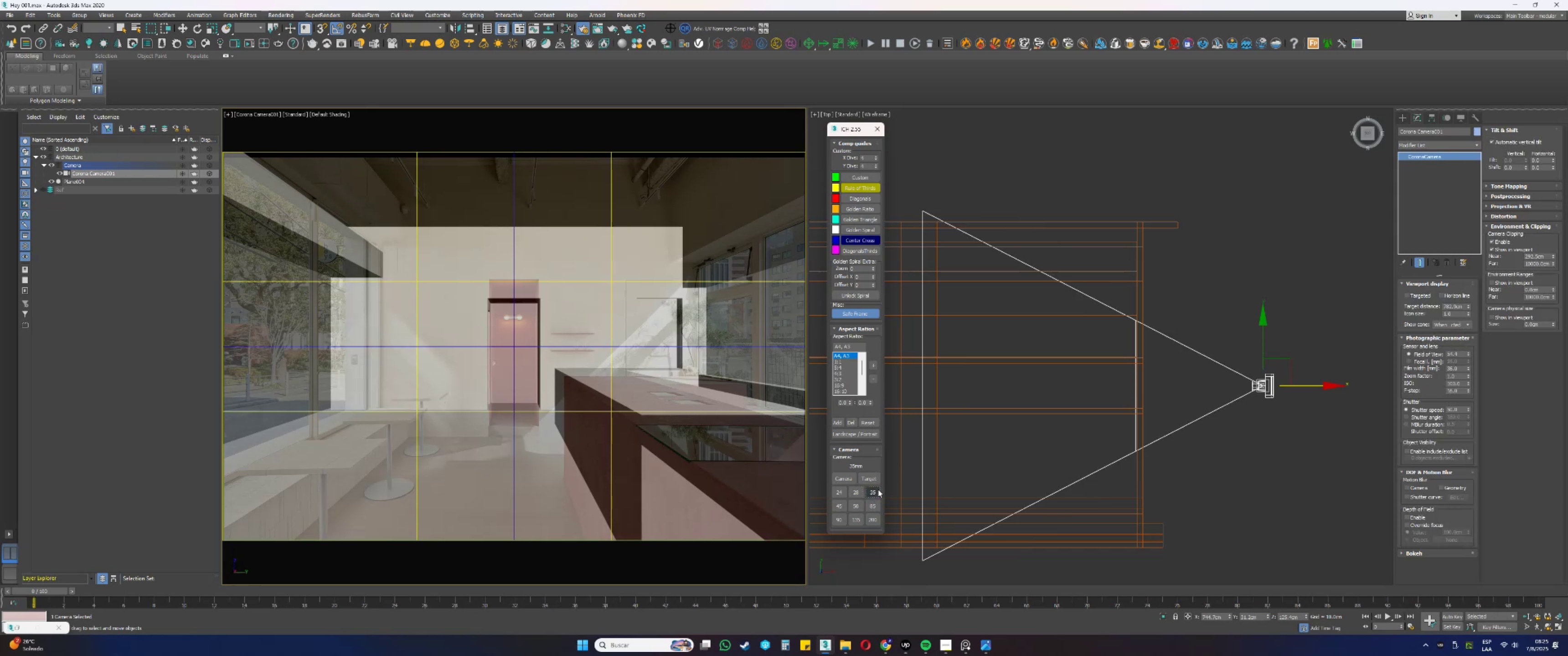 
double_click([838, 506])
 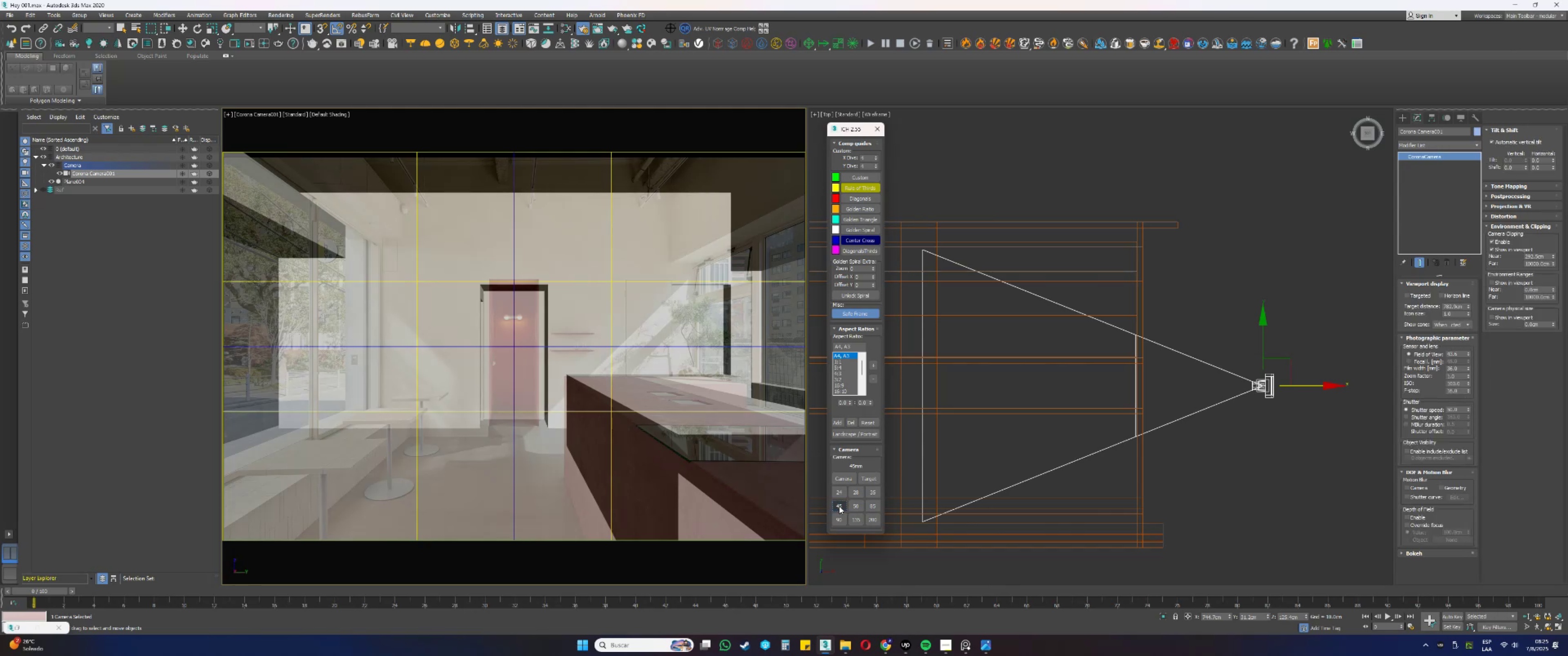 
left_click([859, 505])
 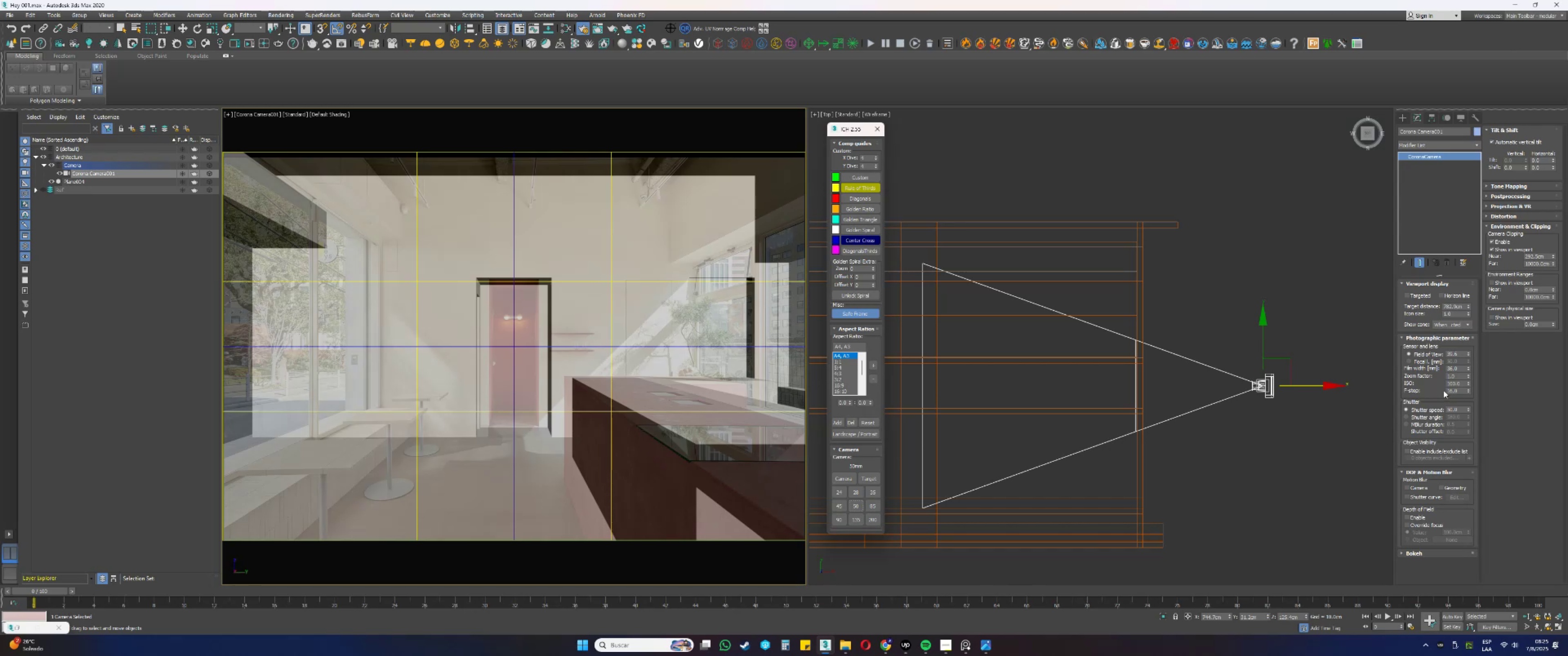 
wait(14.87)
 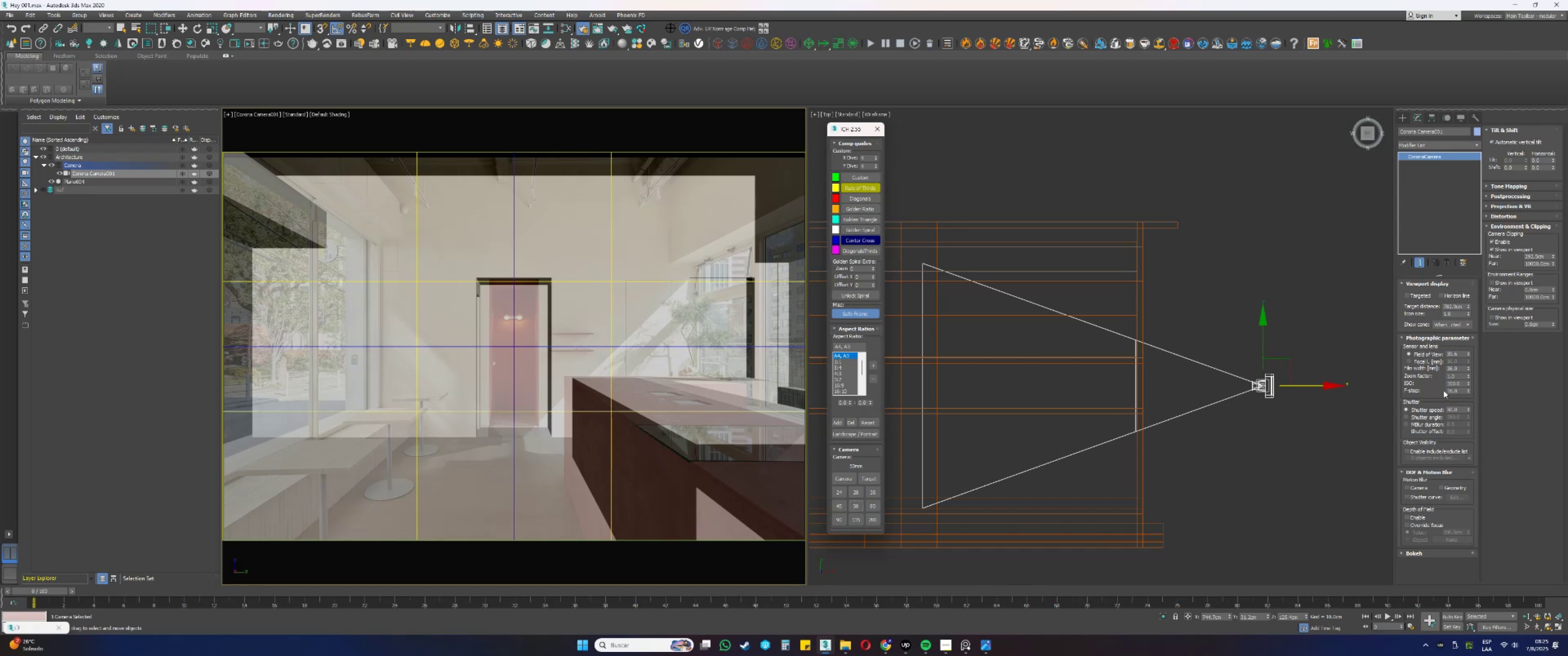 
left_click_drag(start_coordinate=[1234, 353], to_coordinate=[1223, 352])
 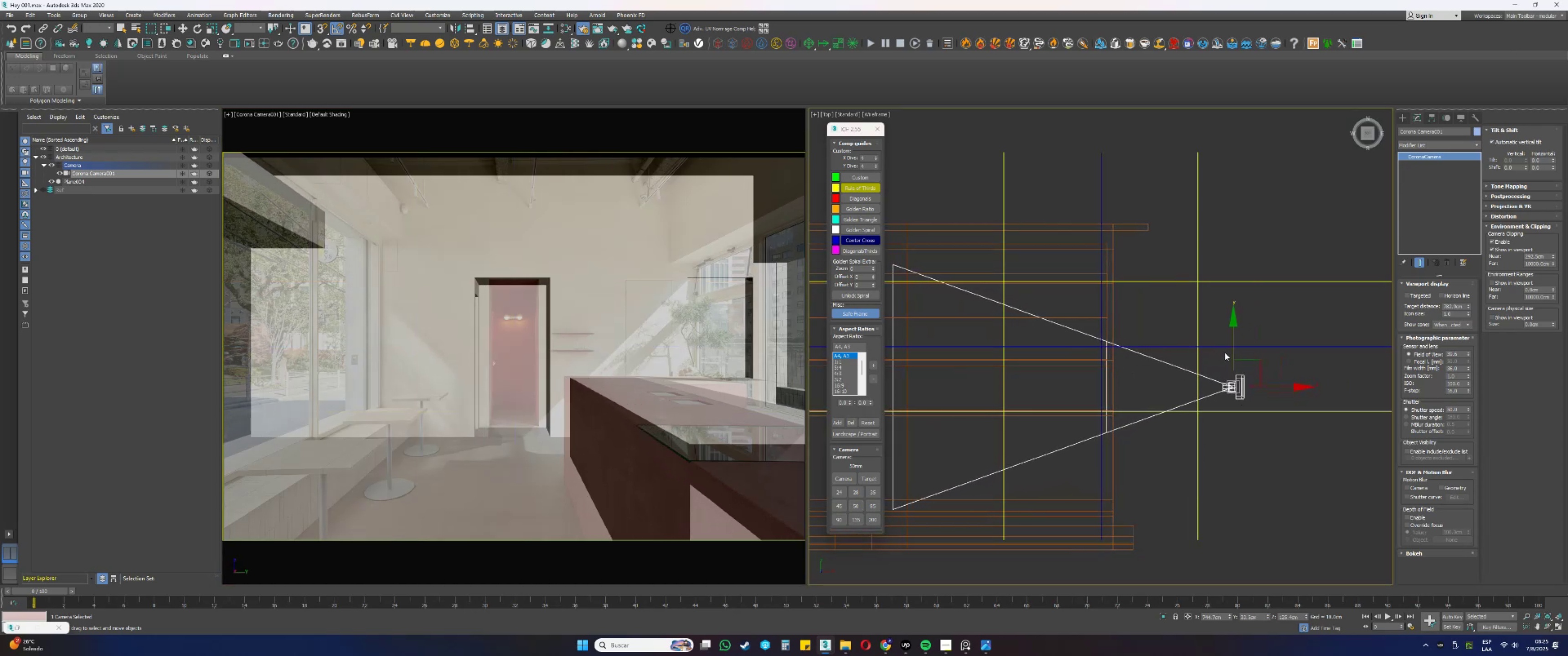 
key(Control+ControlLeft)
 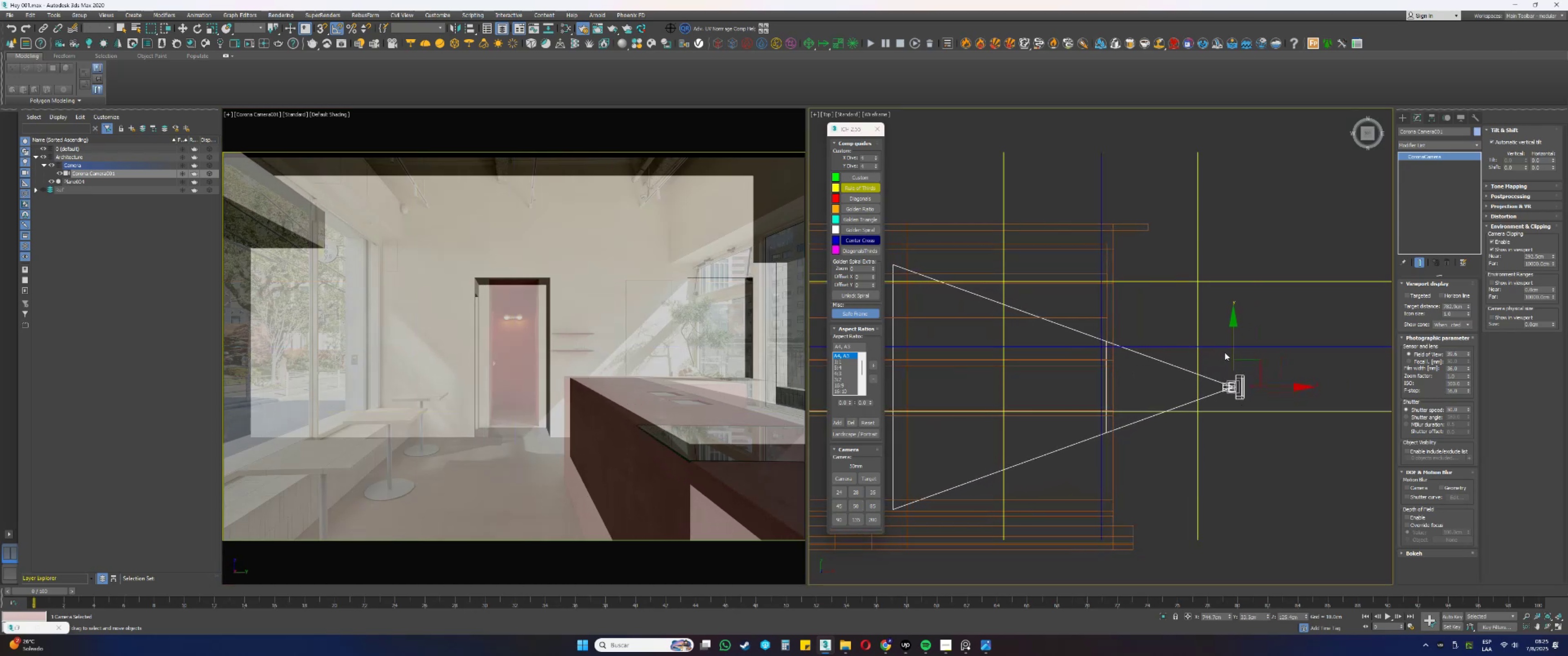 
key(Control+Z)
 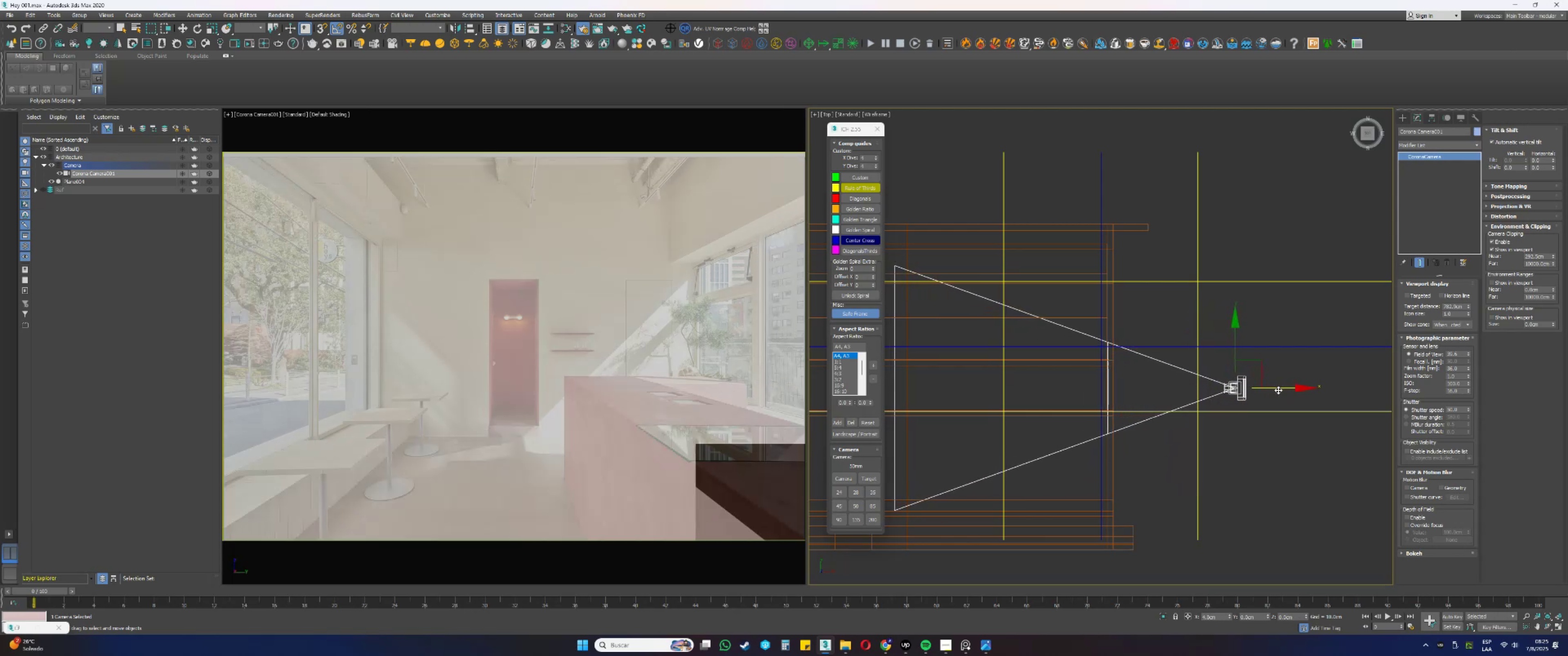 
wait(9.23)
 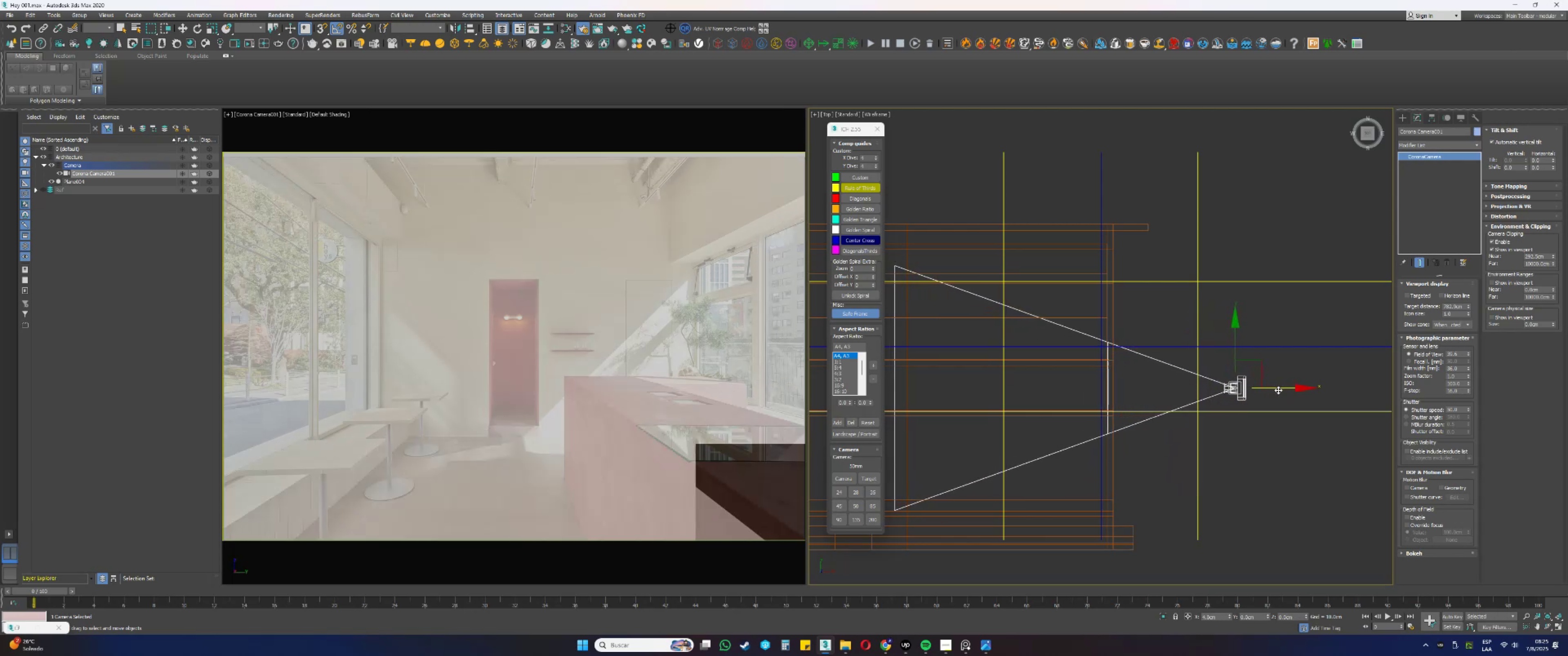 
key(Escape)
 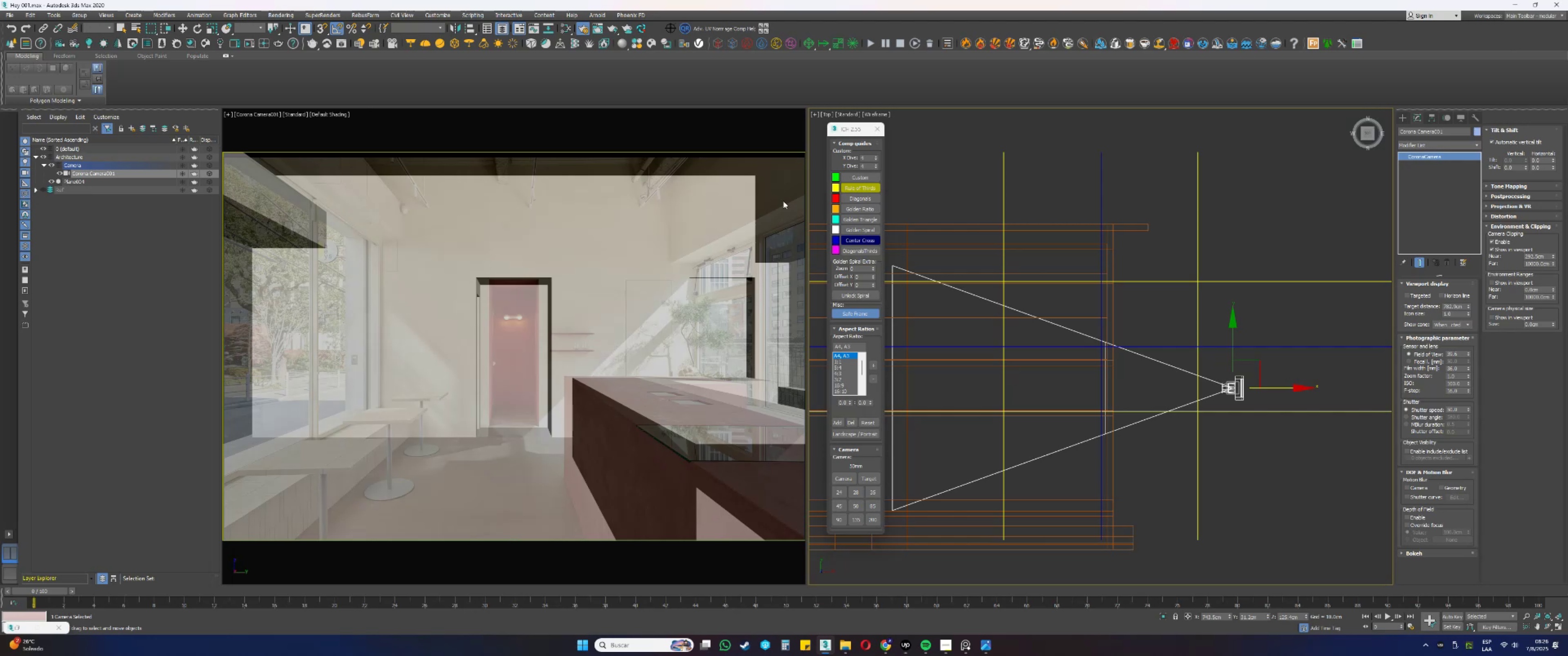 
left_click([769, 165])
 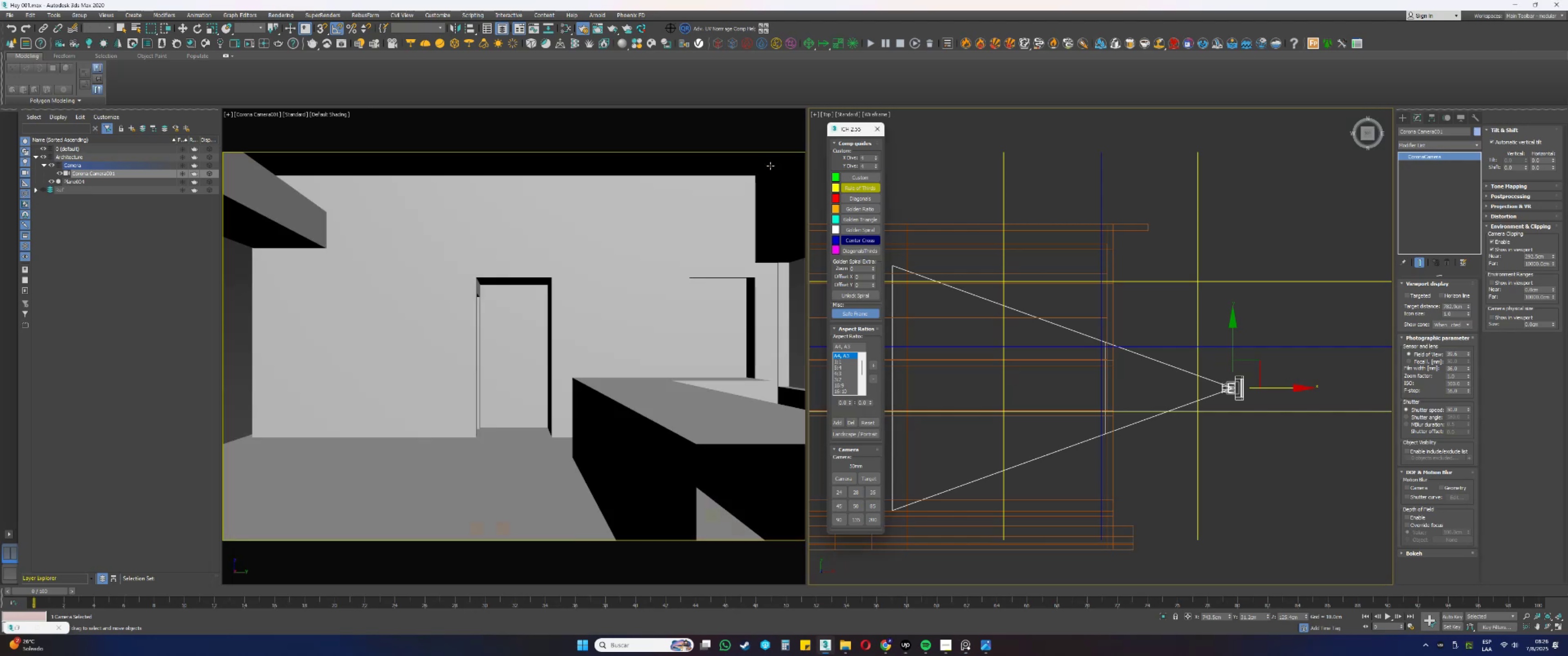 
mouse_move([585, 252])
 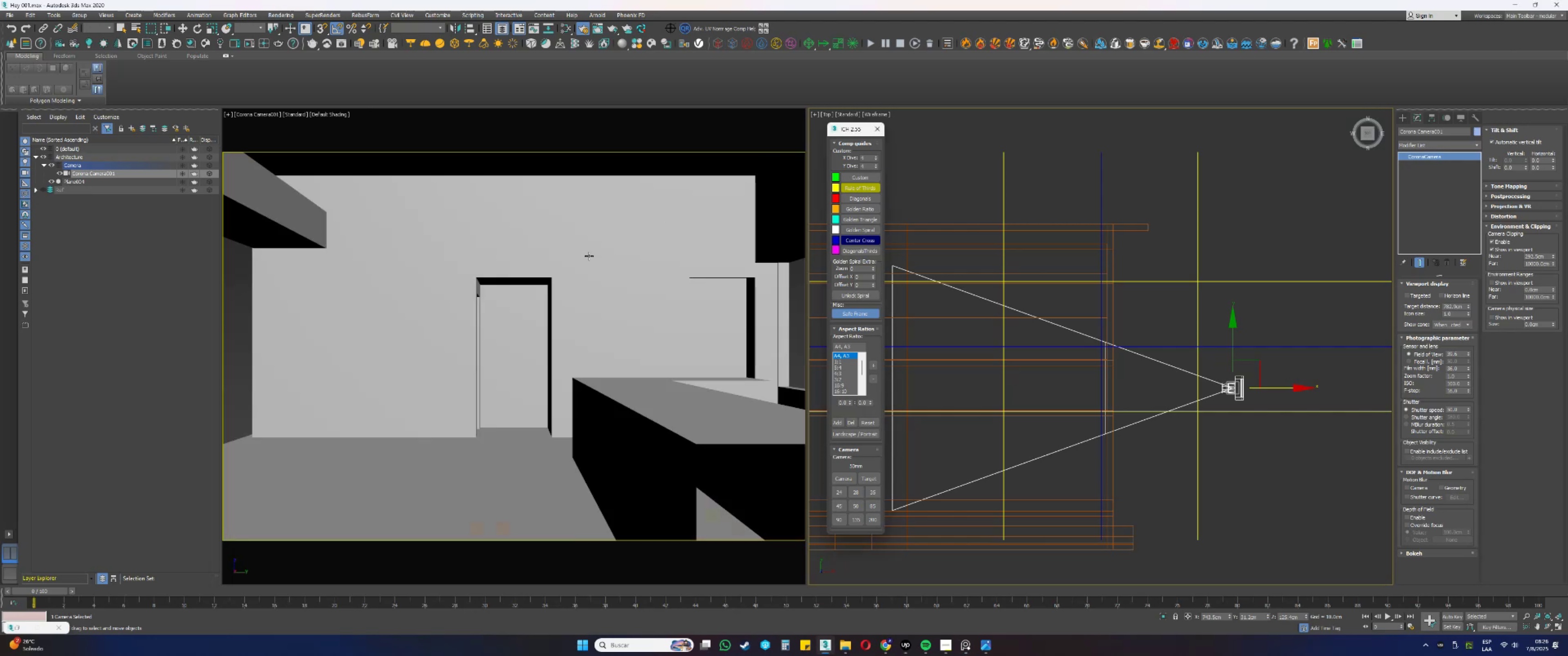 
key(Alt+Tab)
 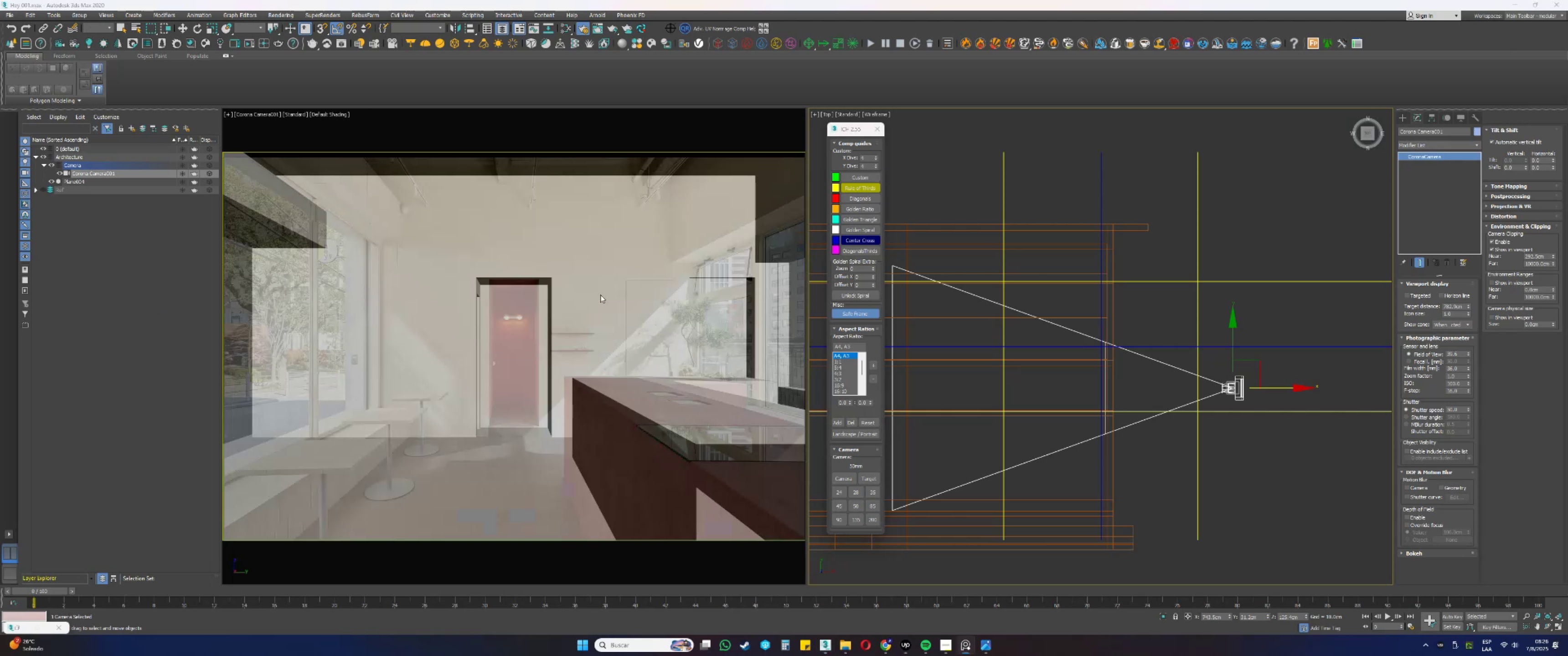 
wait(5.44)
 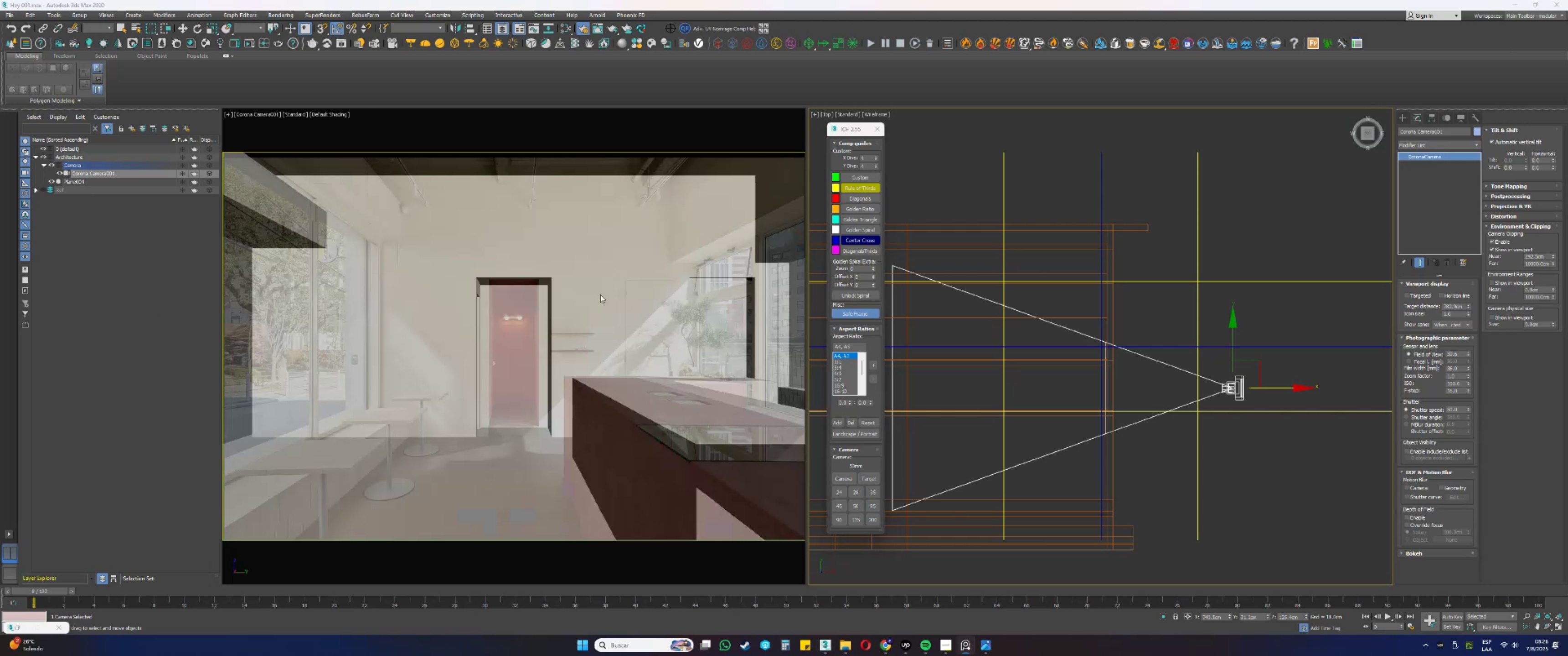 
key(Alt+AltLeft)
 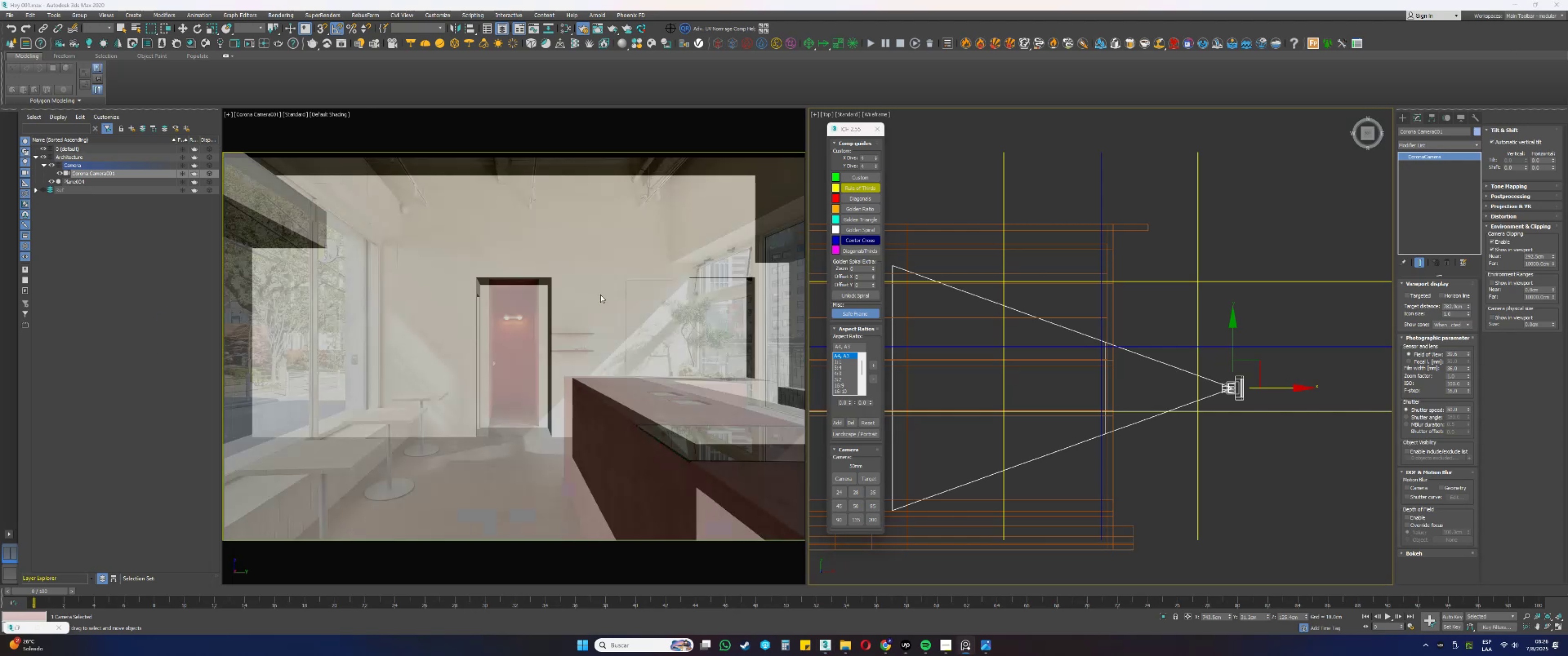 
key(Alt+Tab)
 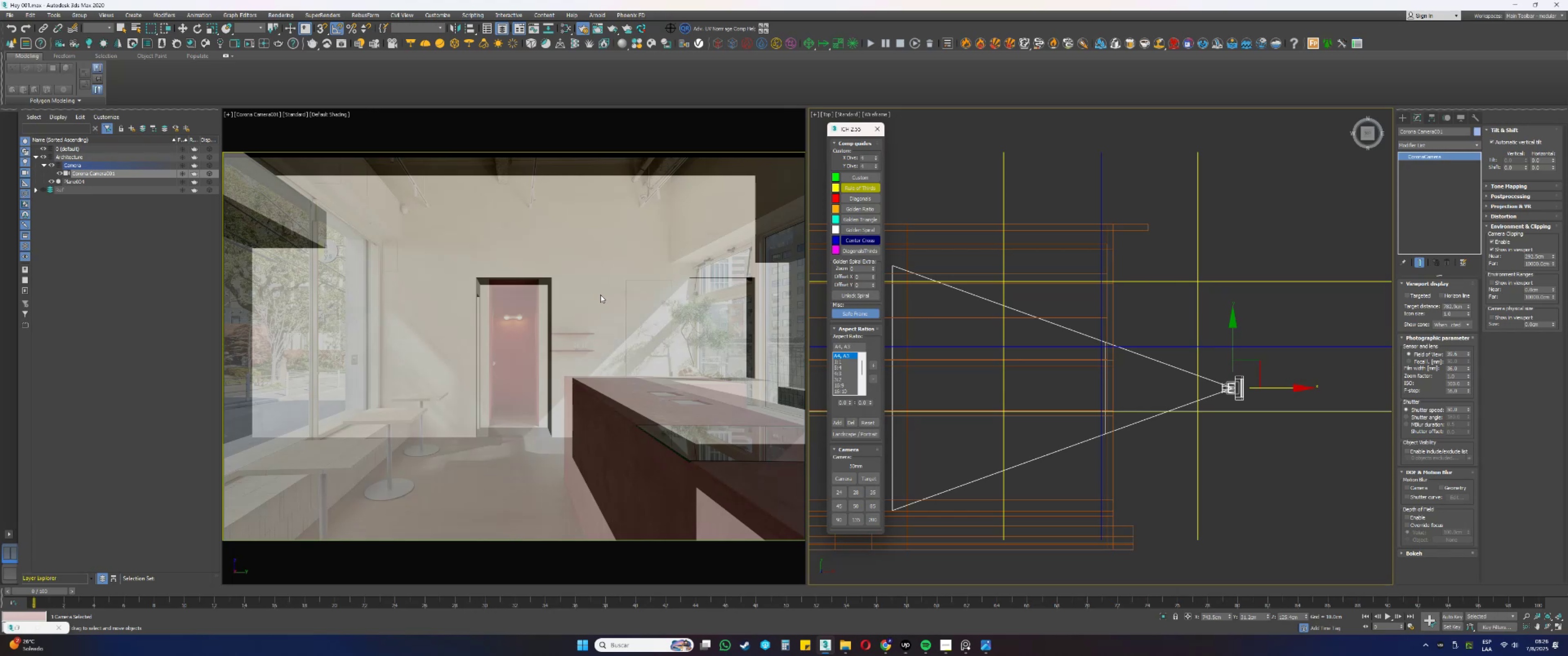 
key(Alt+Tab)
 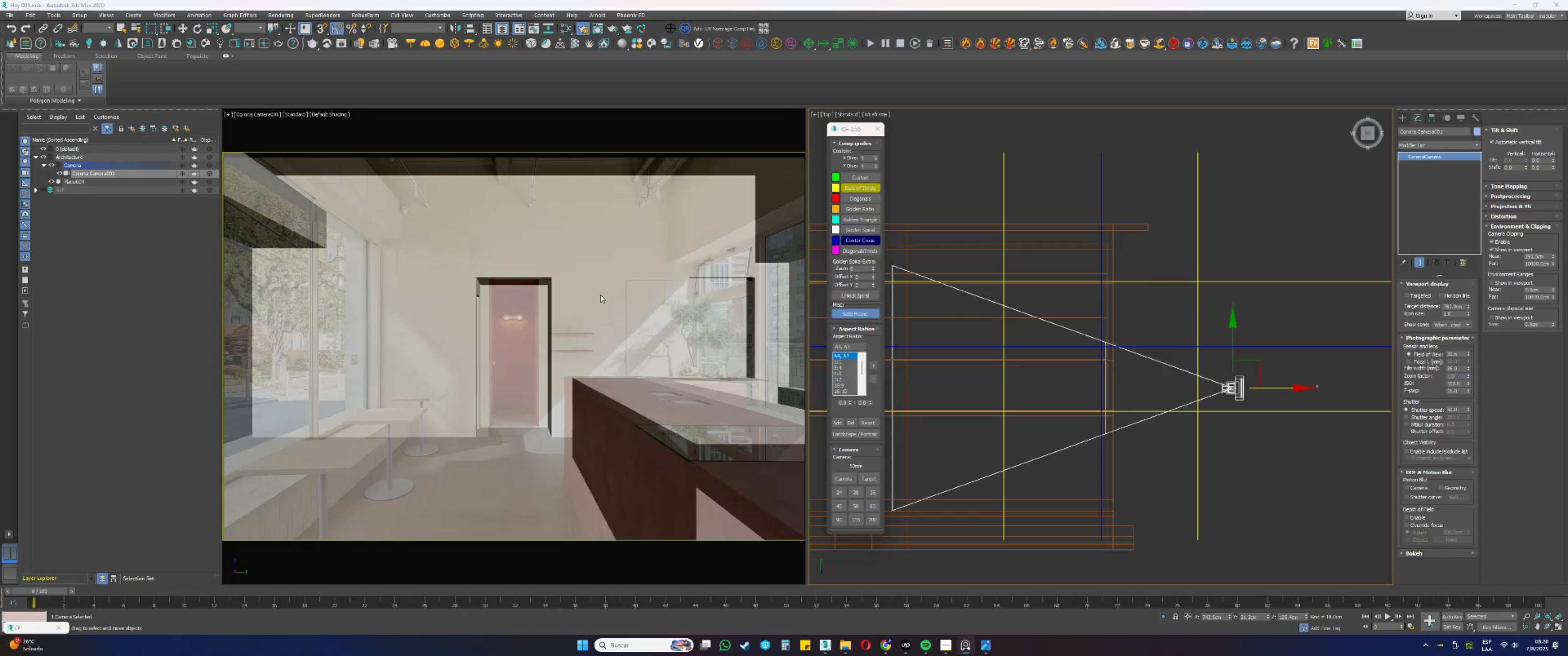 
wait(7.11)
 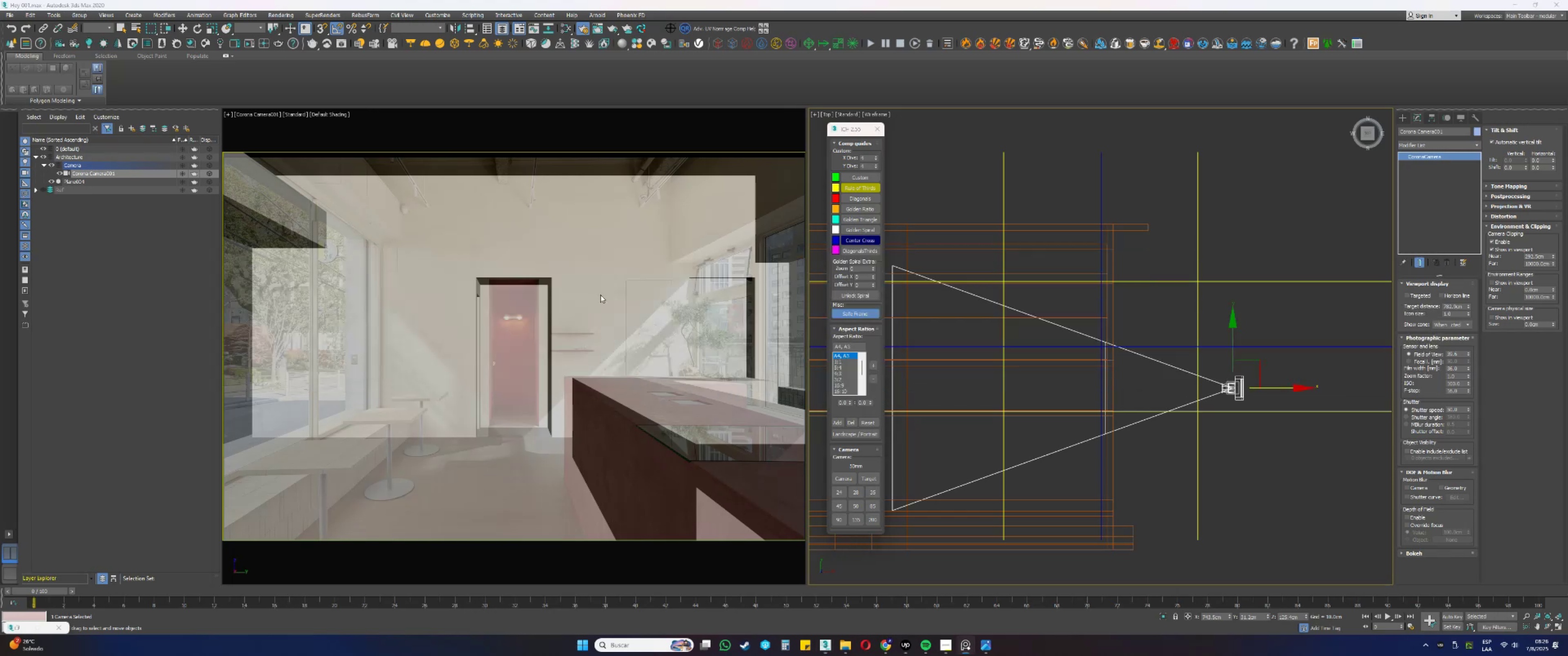 
left_click_drag(start_coordinate=[536, 158], to_coordinate=[522, 186])
 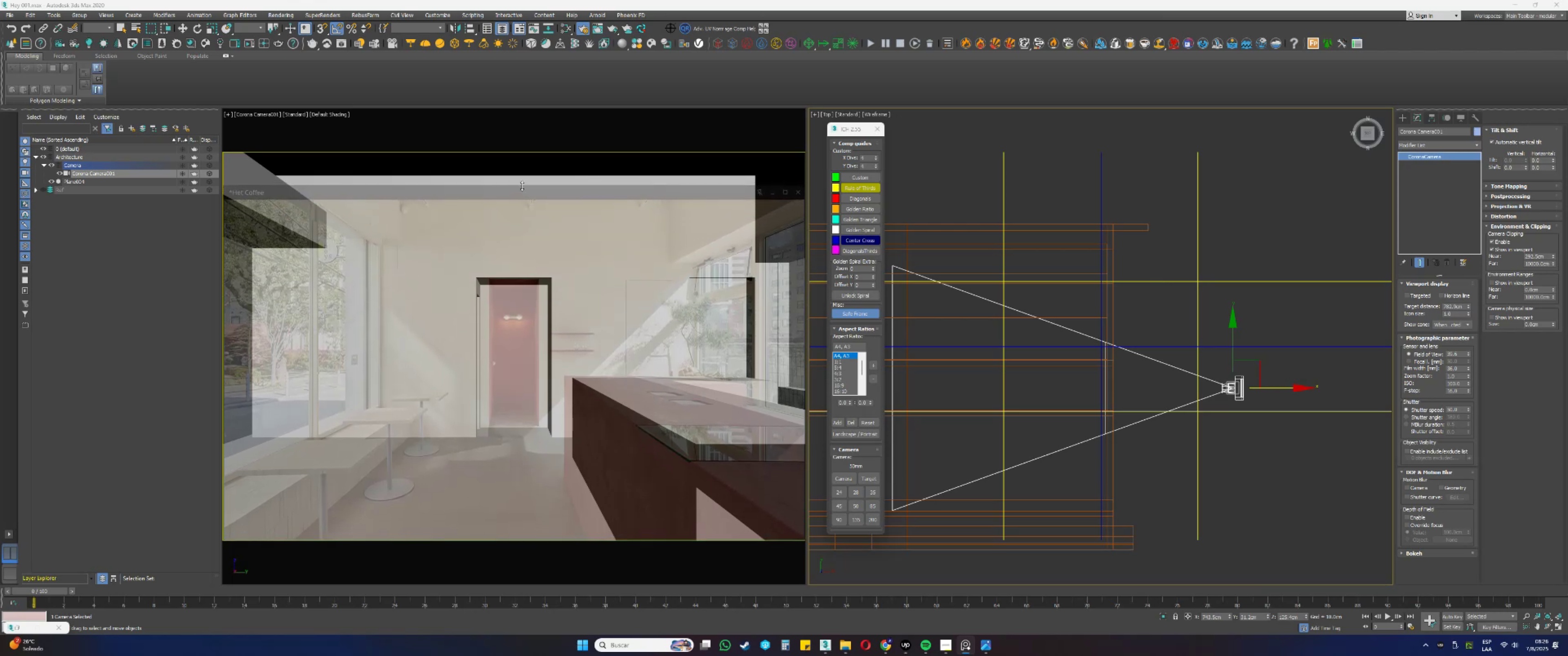 
right_click([516, 170])
 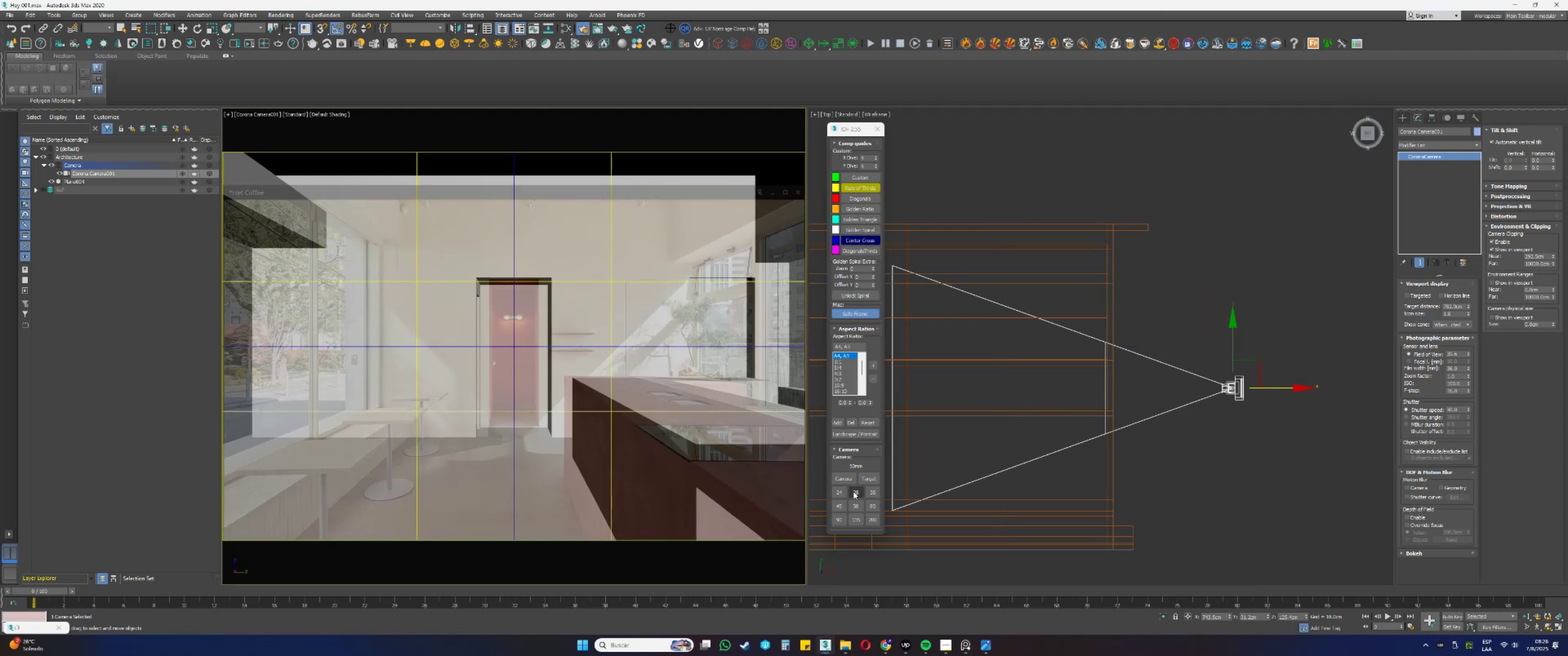 
left_click([842, 491])
 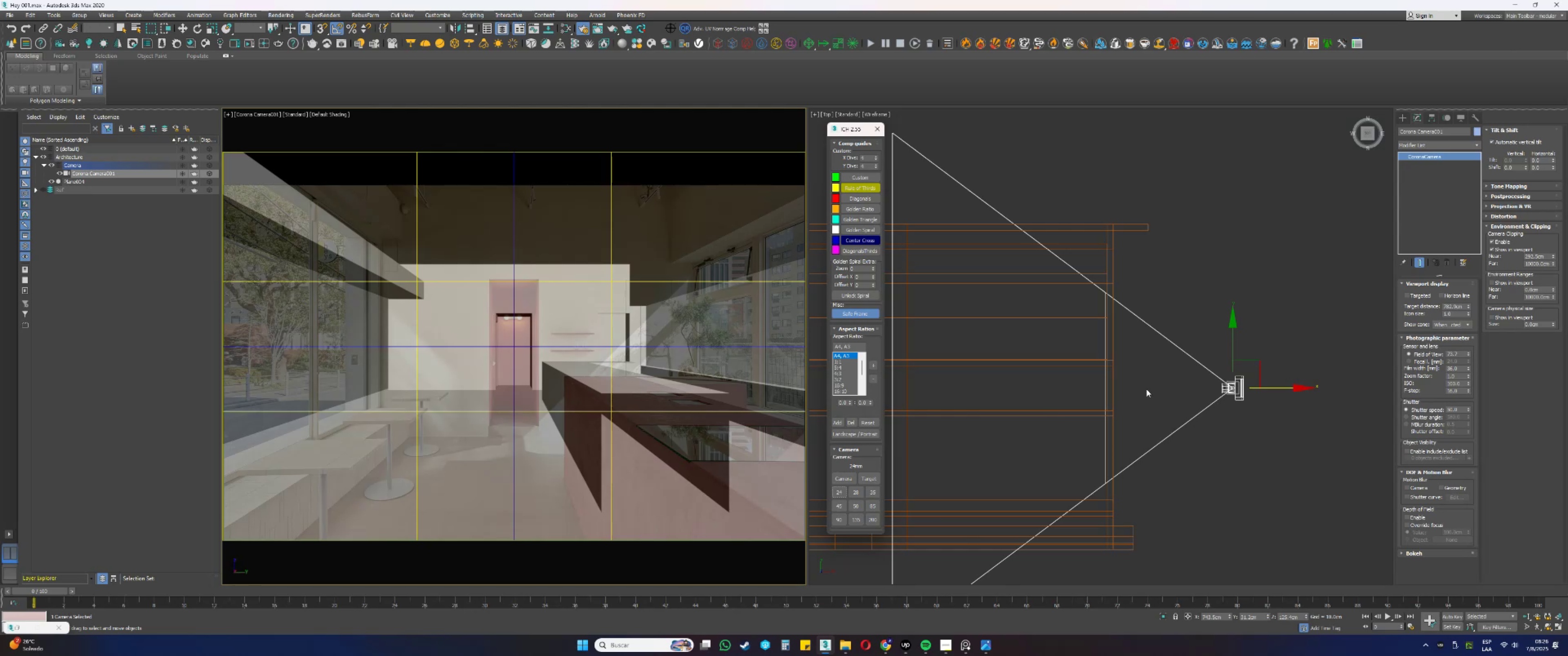 
wait(5.54)
 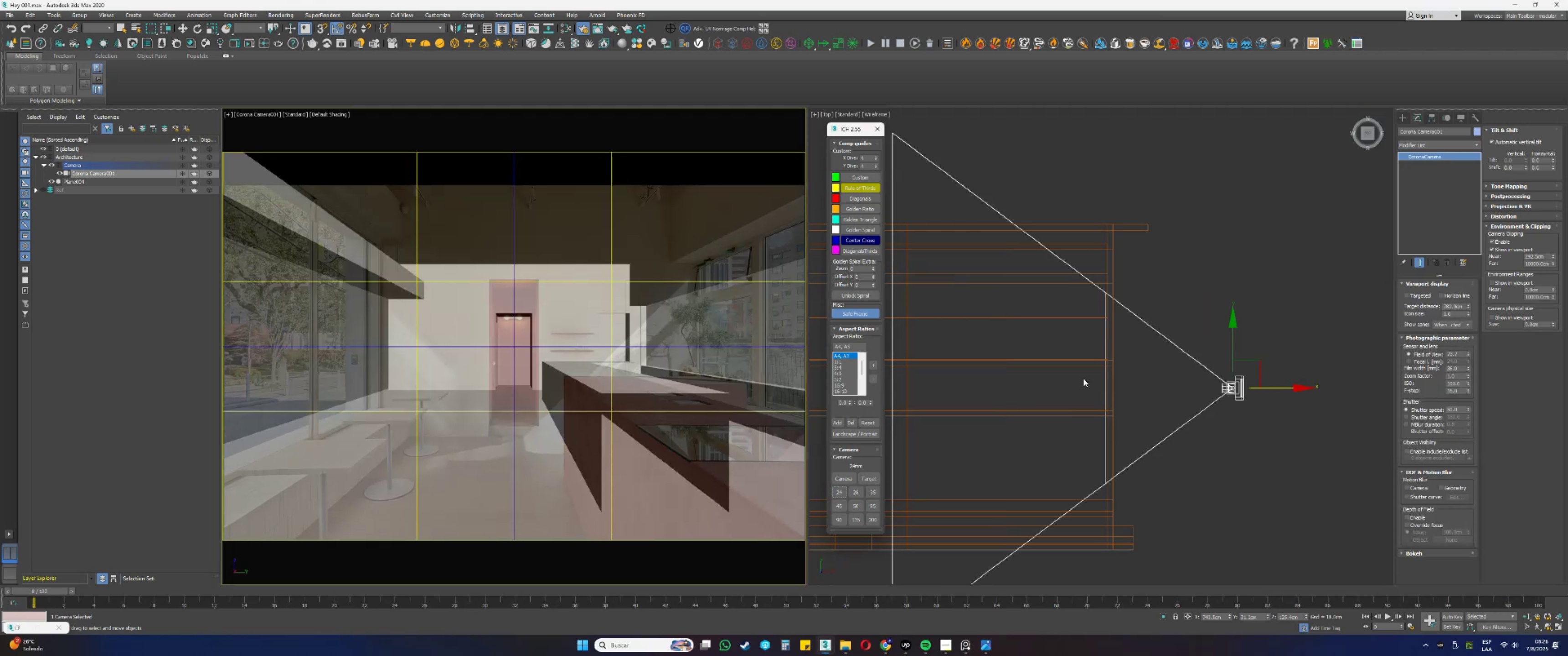 
left_click_drag(start_coordinate=[1275, 386], to_coordinate=[1028, 429])
 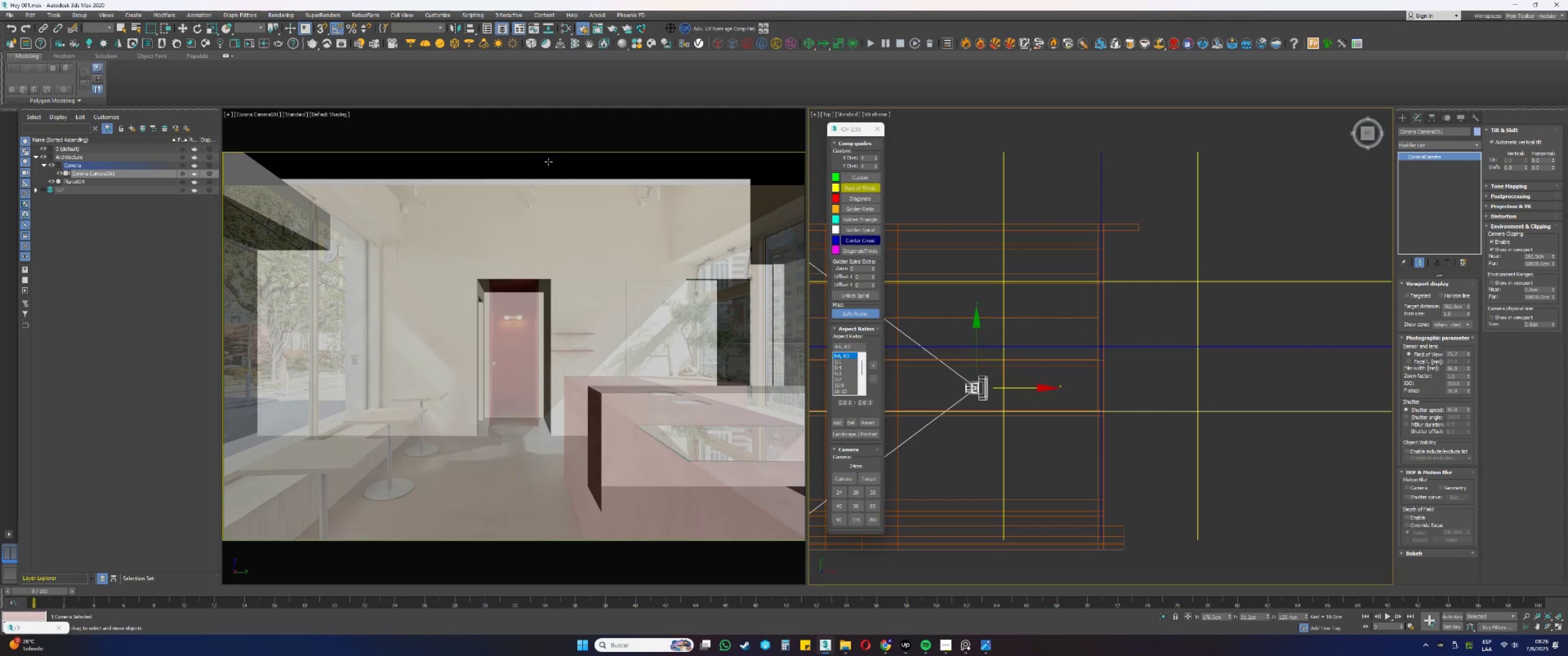 
right_click([548, 162])
 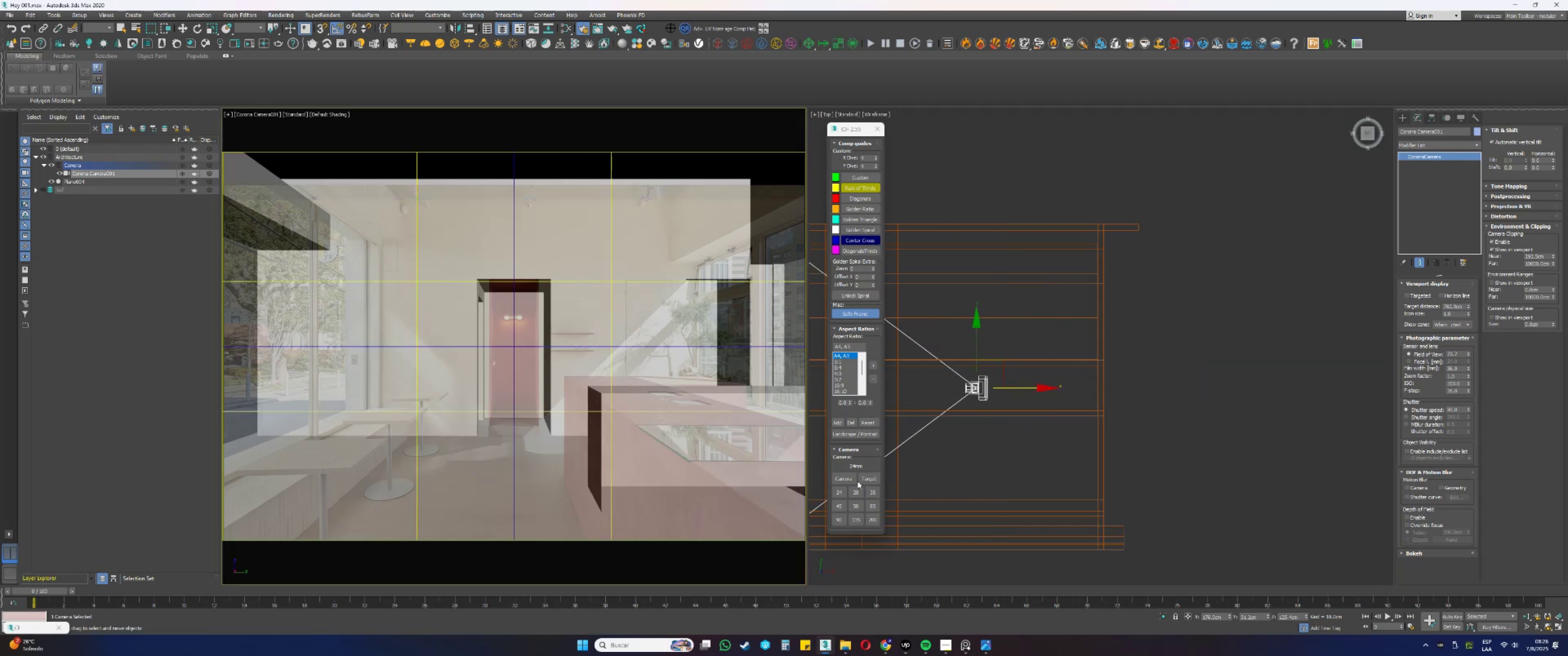 
left_click([872, 506])
 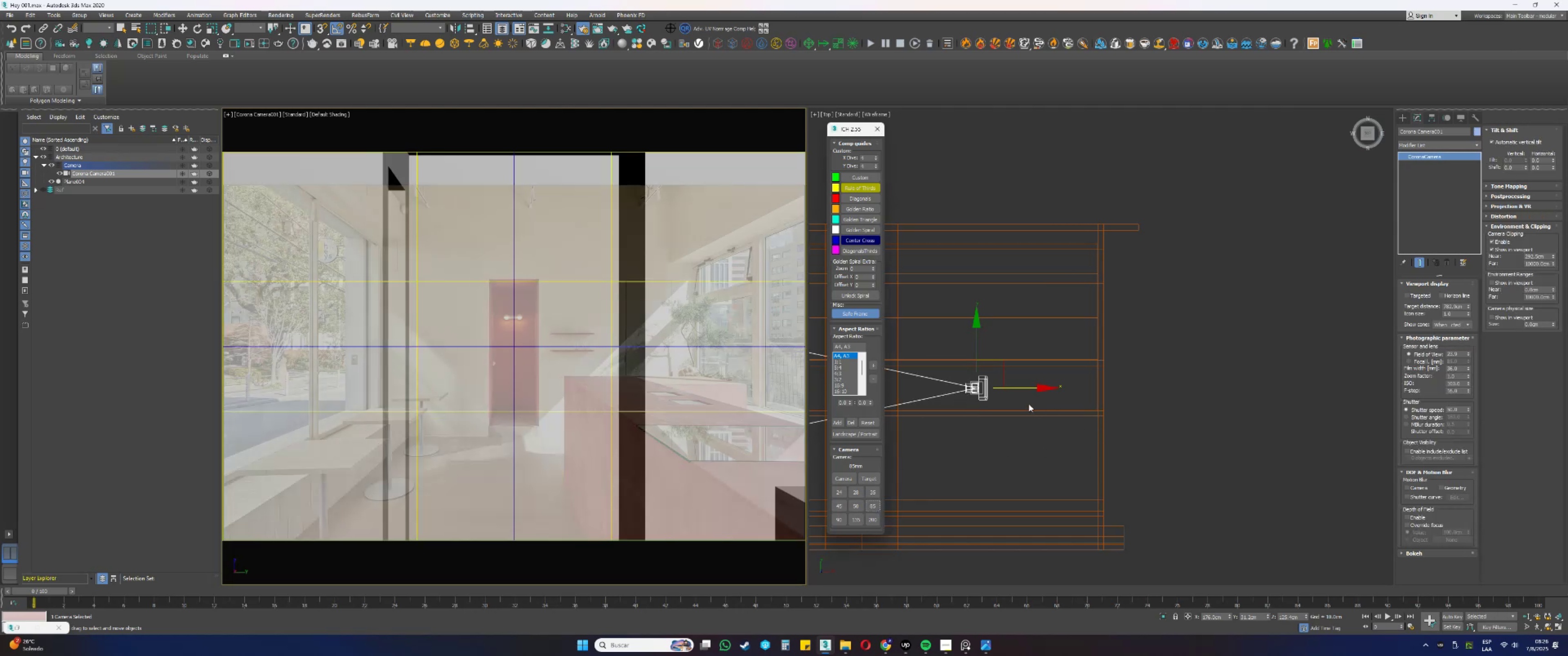 
left_click_drag(start_coordinate=[1014, 385], to_coordinate=[1022, 386])
 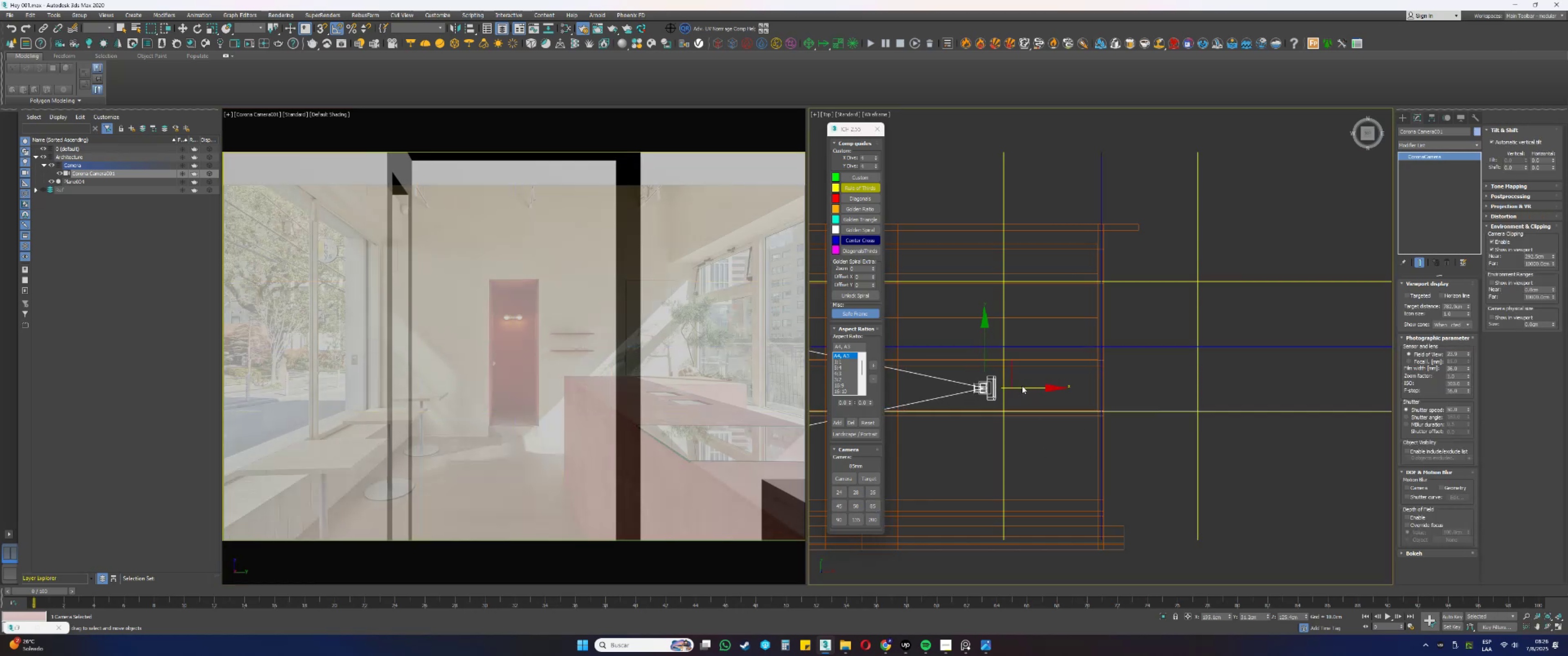 
left_click_drag(start_coordinate=[1022, 386], to_coordinate=[1220, 396])
 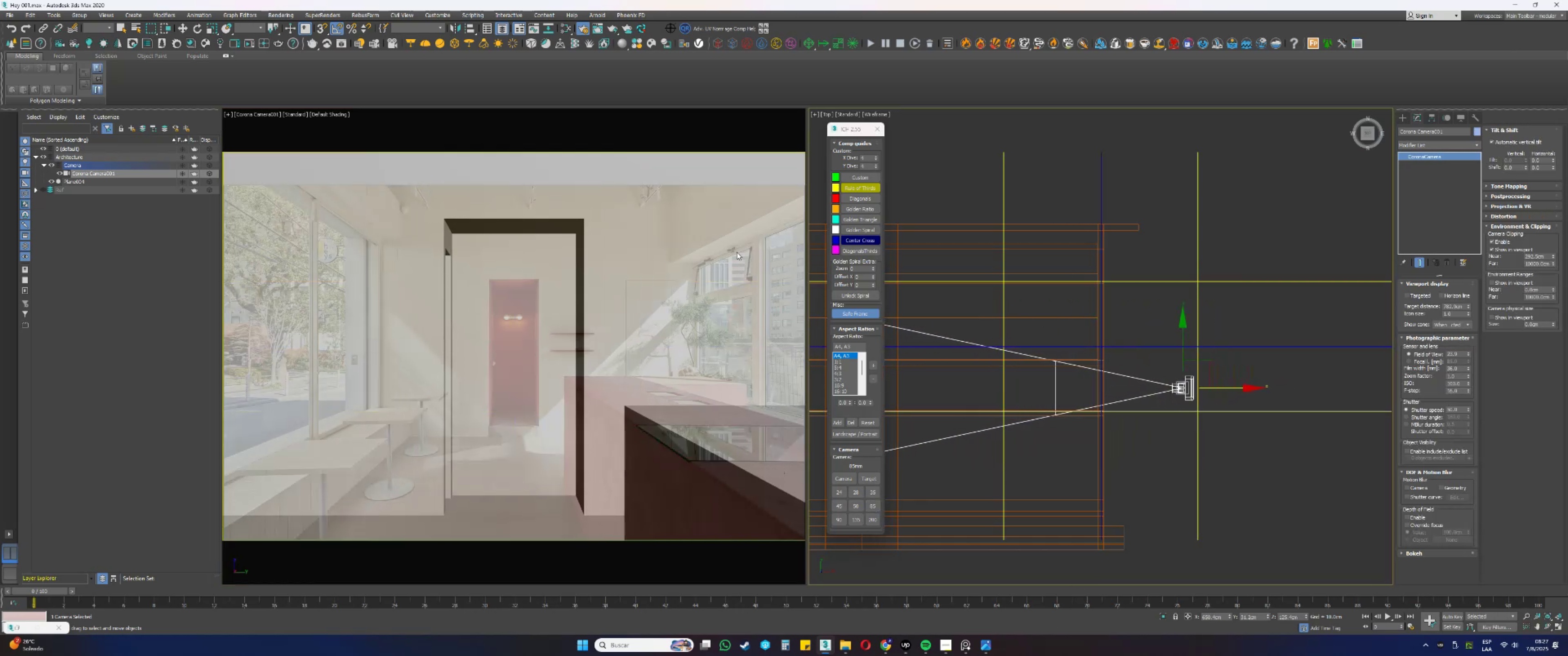 
right_click([718, 164])
 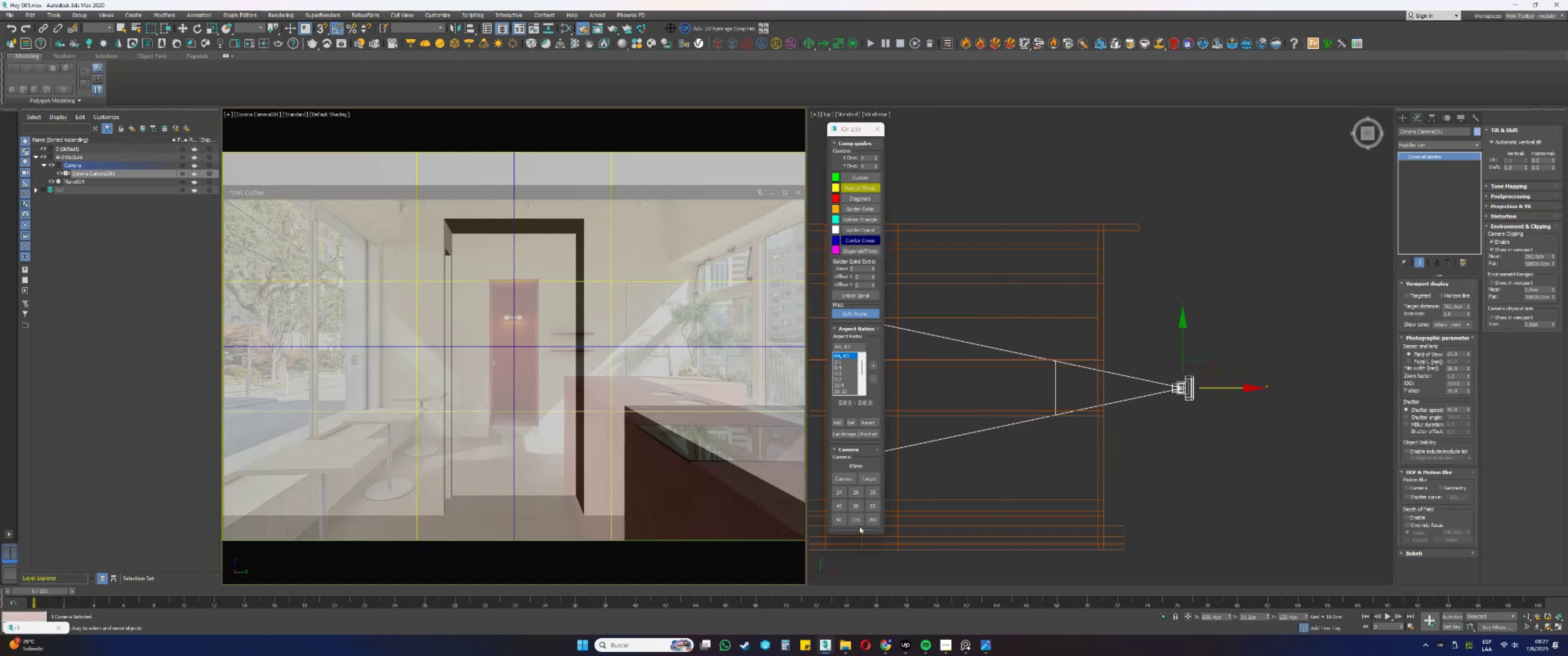 
left_click([838, 516])
 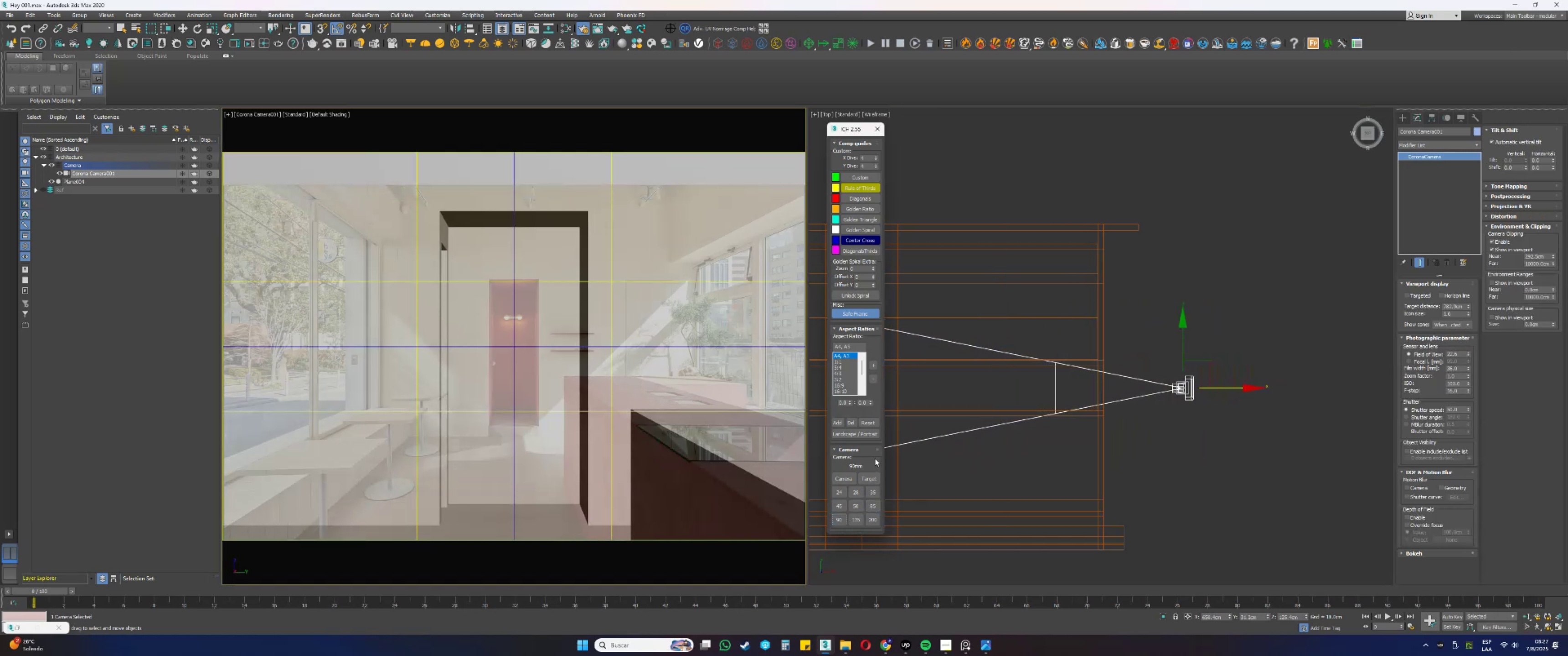 
left_click([861, 517])
 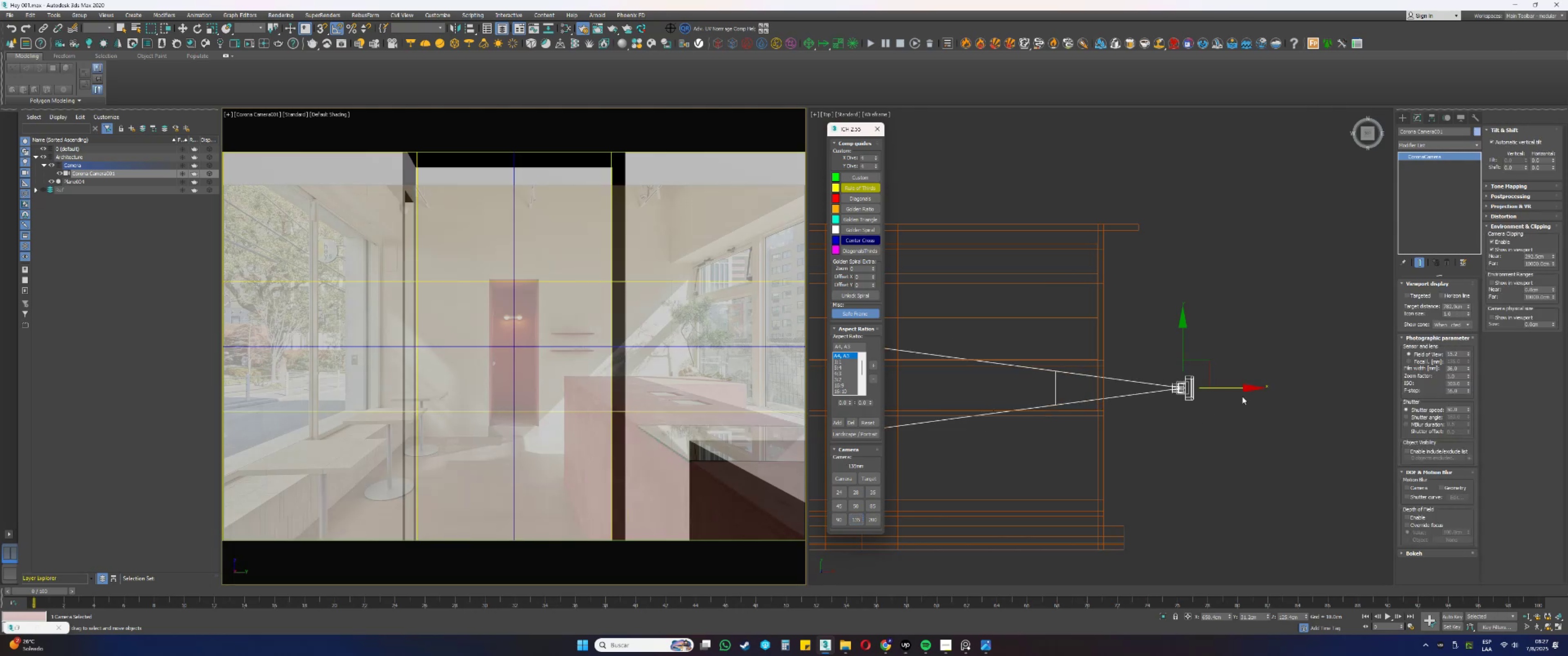 
left_click_drag(start_coordinate=[1195, 393], to_coordinate=[1221, 393])
 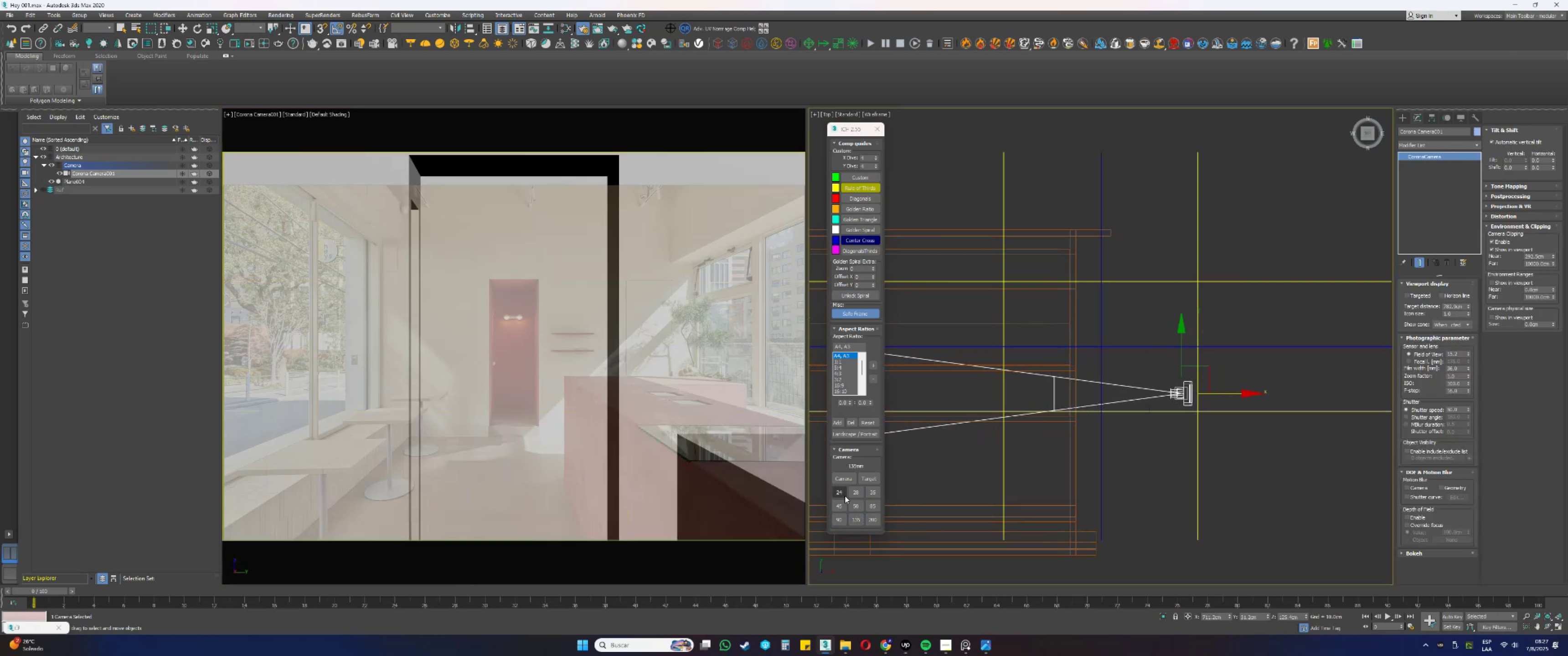 
left_click([843, 503])
 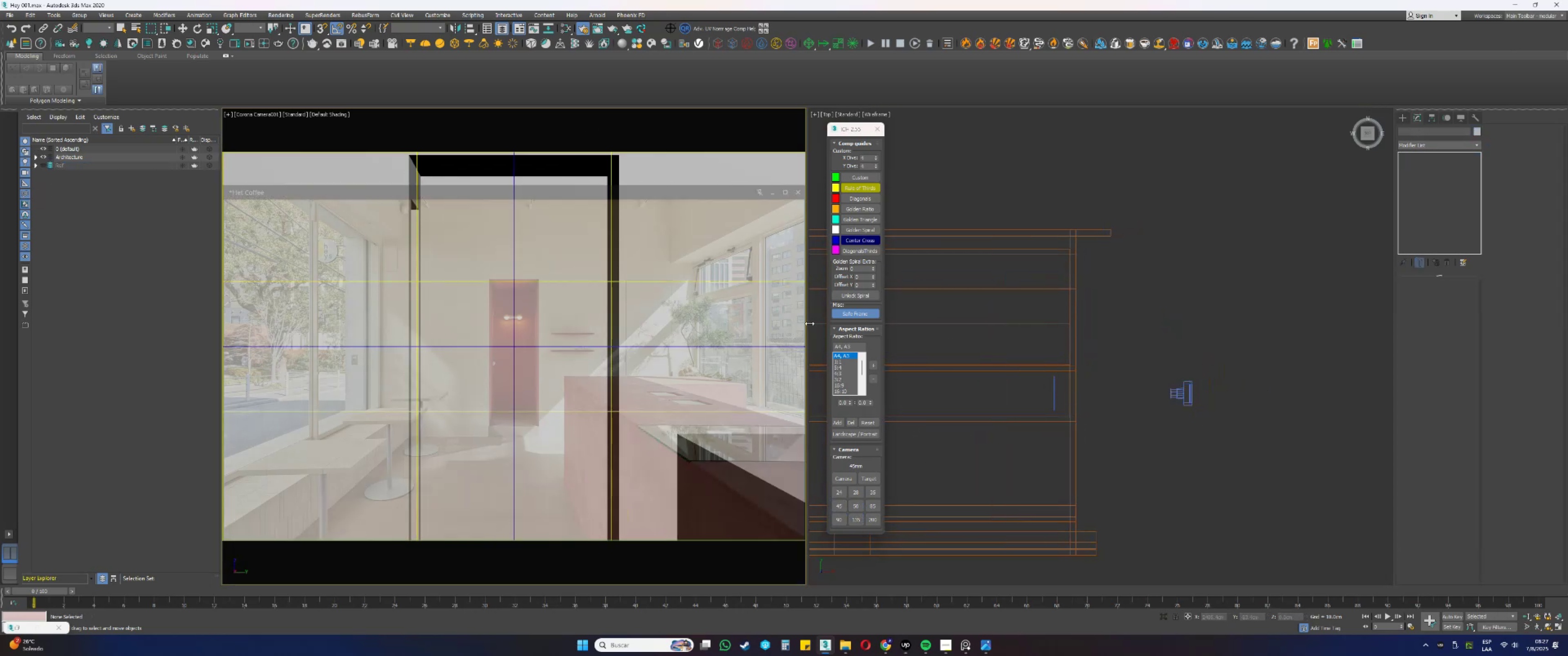 
left_click([838, 510])
 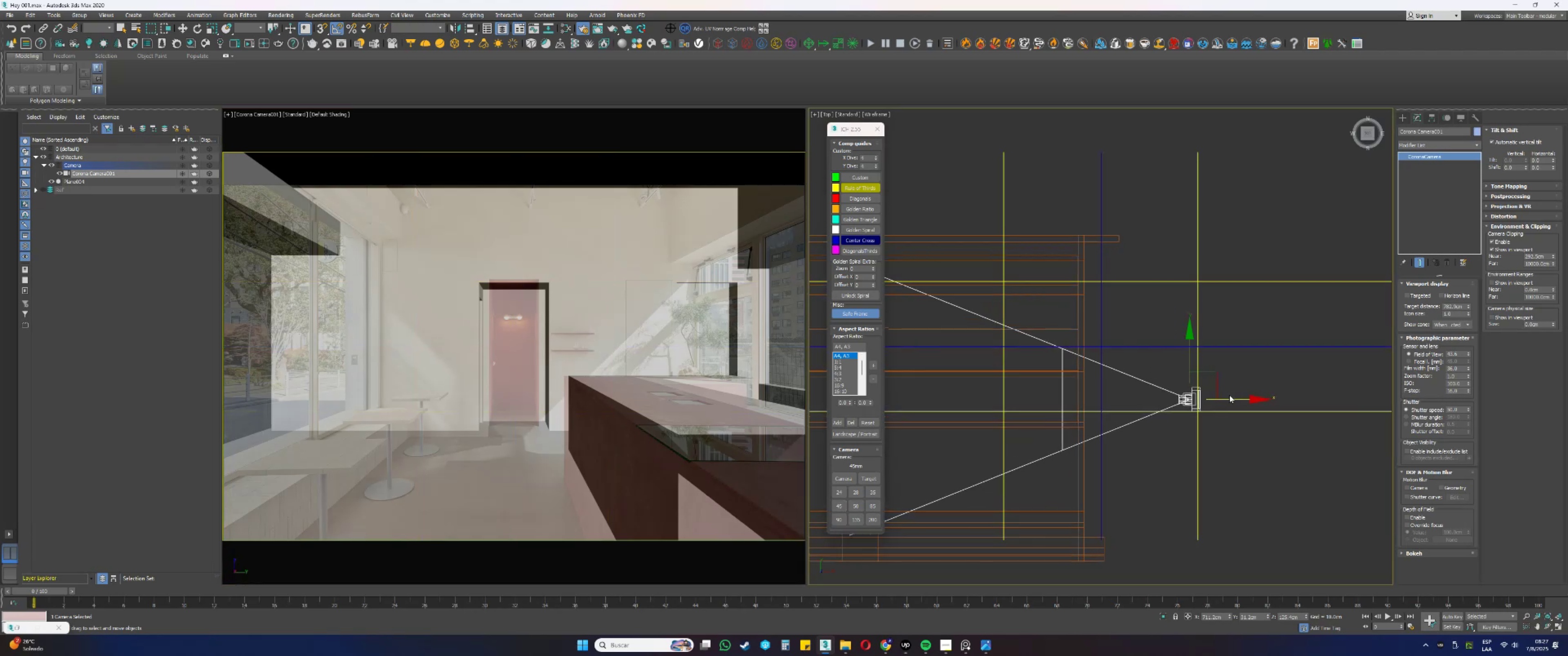 
left_click_drag(start_coordinate=[1233, 400], to_coordinate=[1203, 401])
 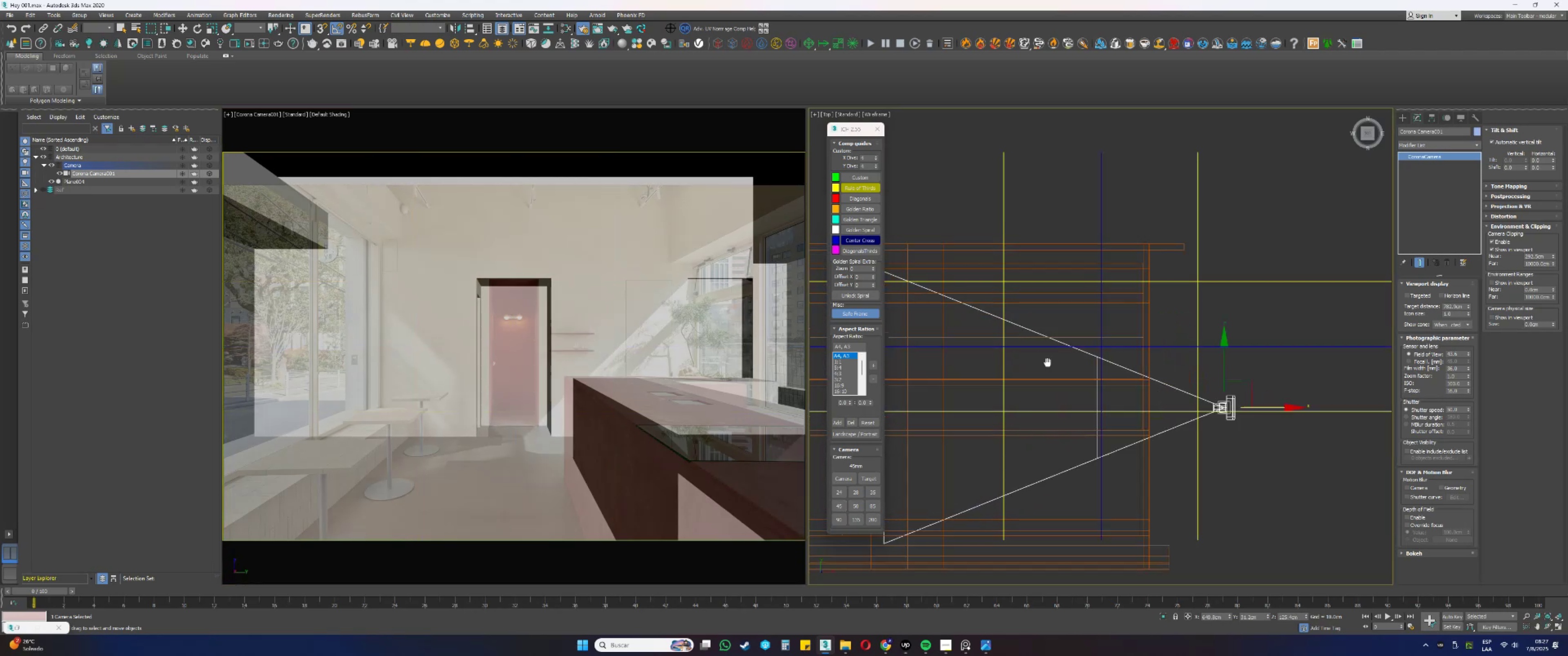 
scroll: coordinate [1032, 402], scroll_direction: down, amount: 3.0
 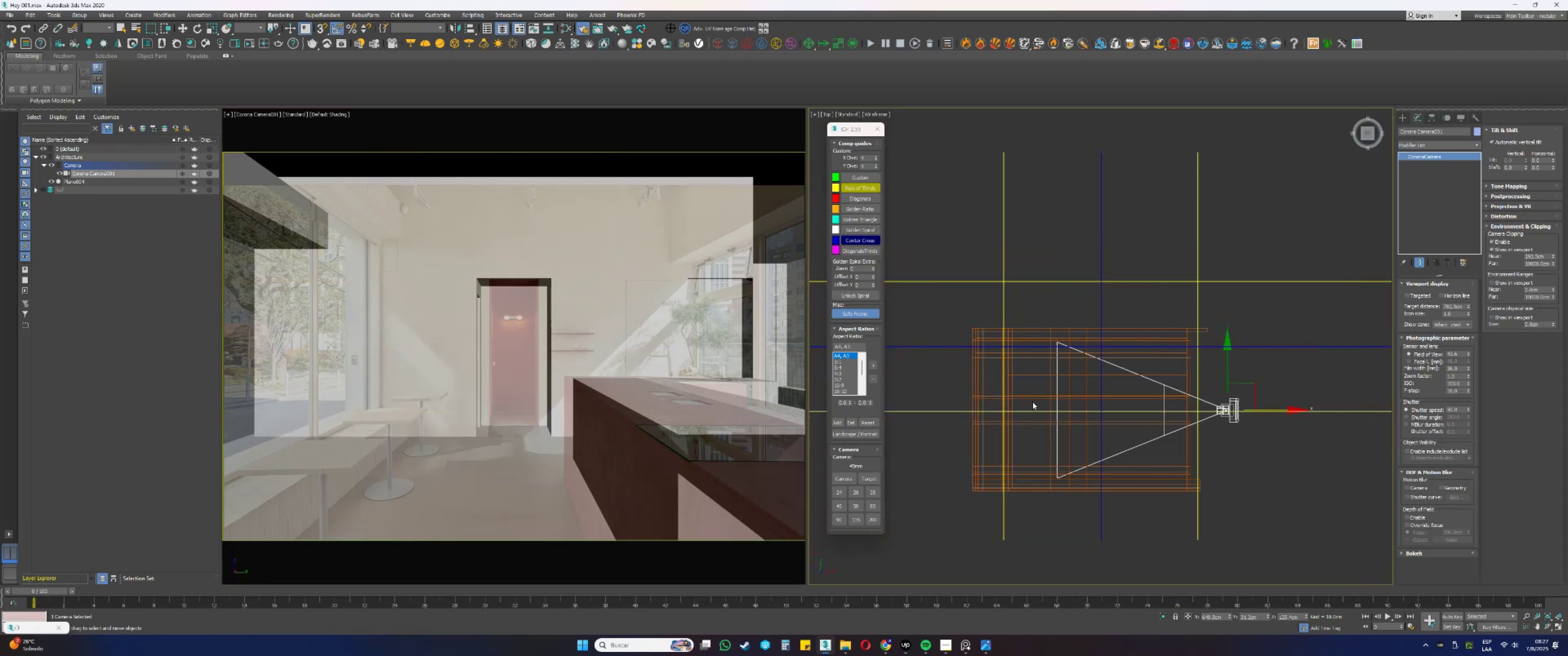 
hold_key(key=AltLeft, duration=0.36)
 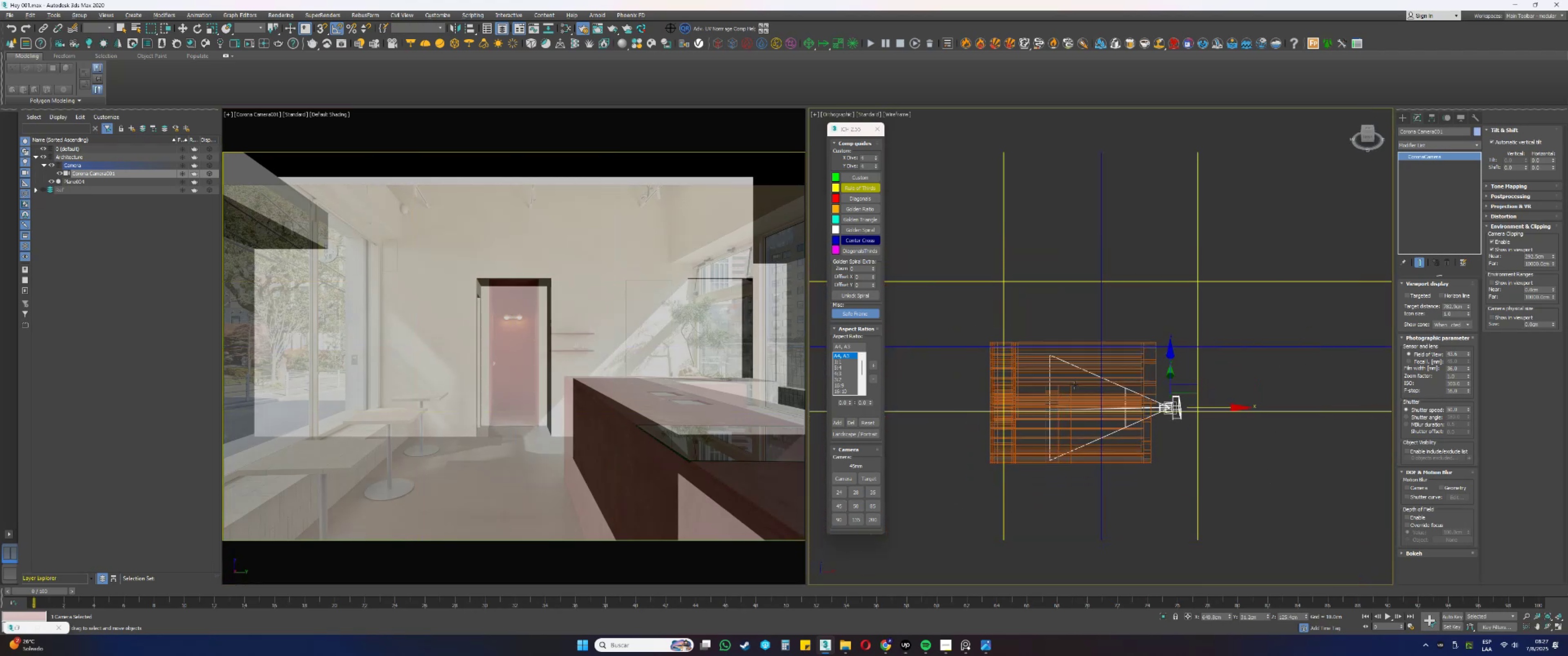 
key(F3)
 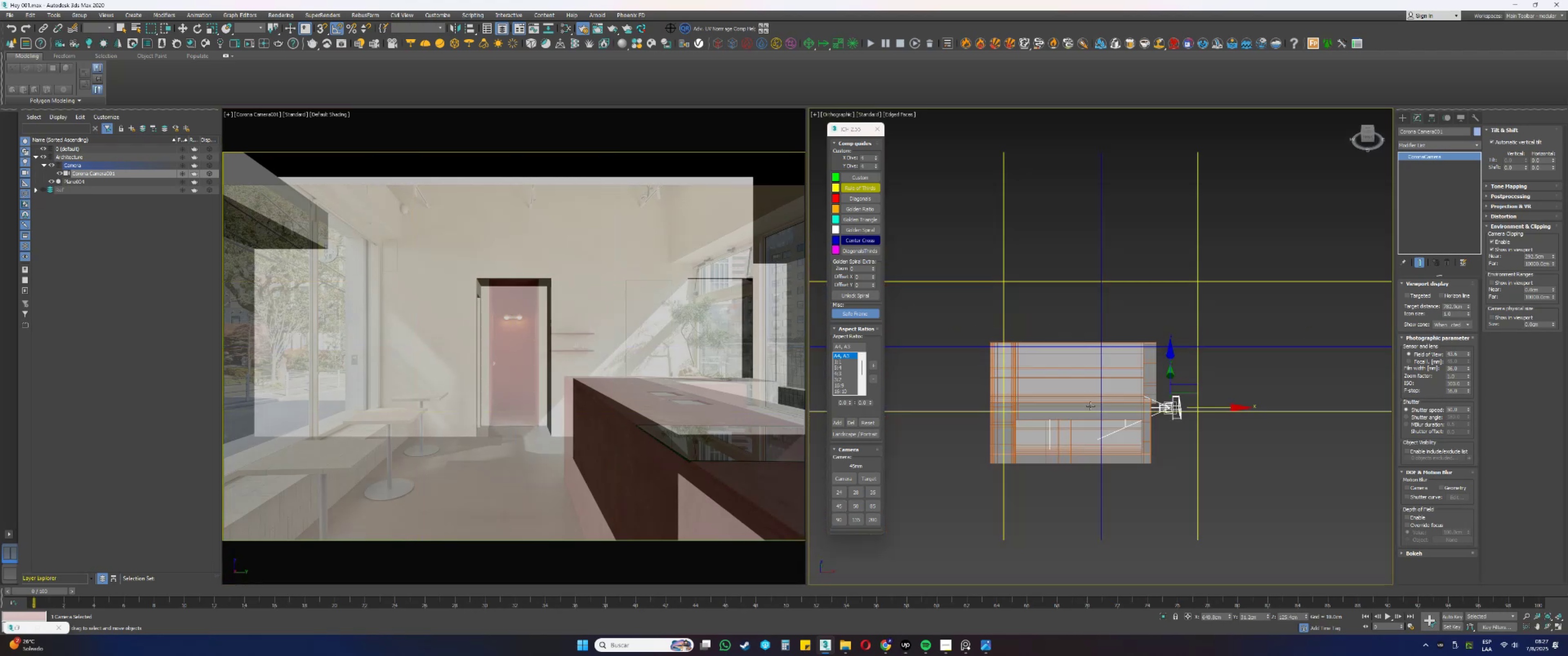 
scroll: coordinate [1089, 407], scroll_direction: up, amount: 1.0
 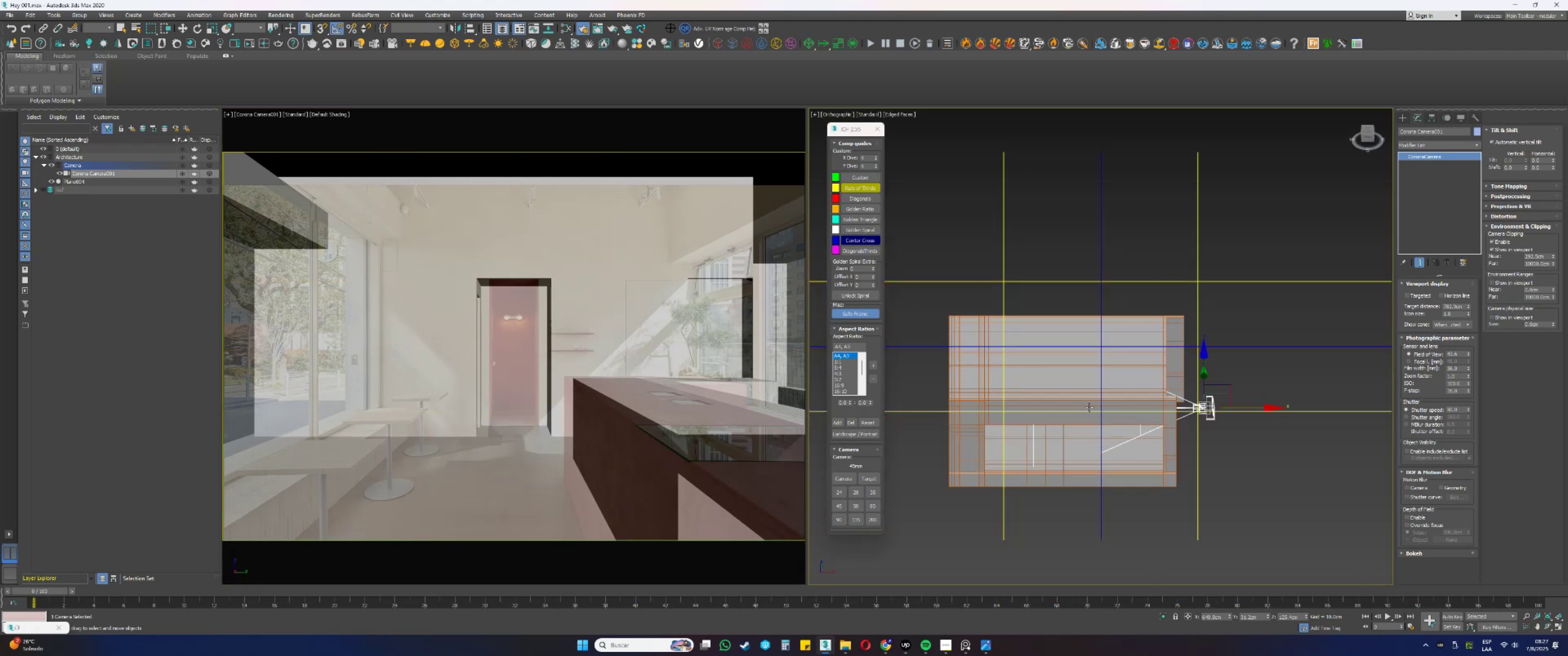 
key(Alt+AltLeft)
 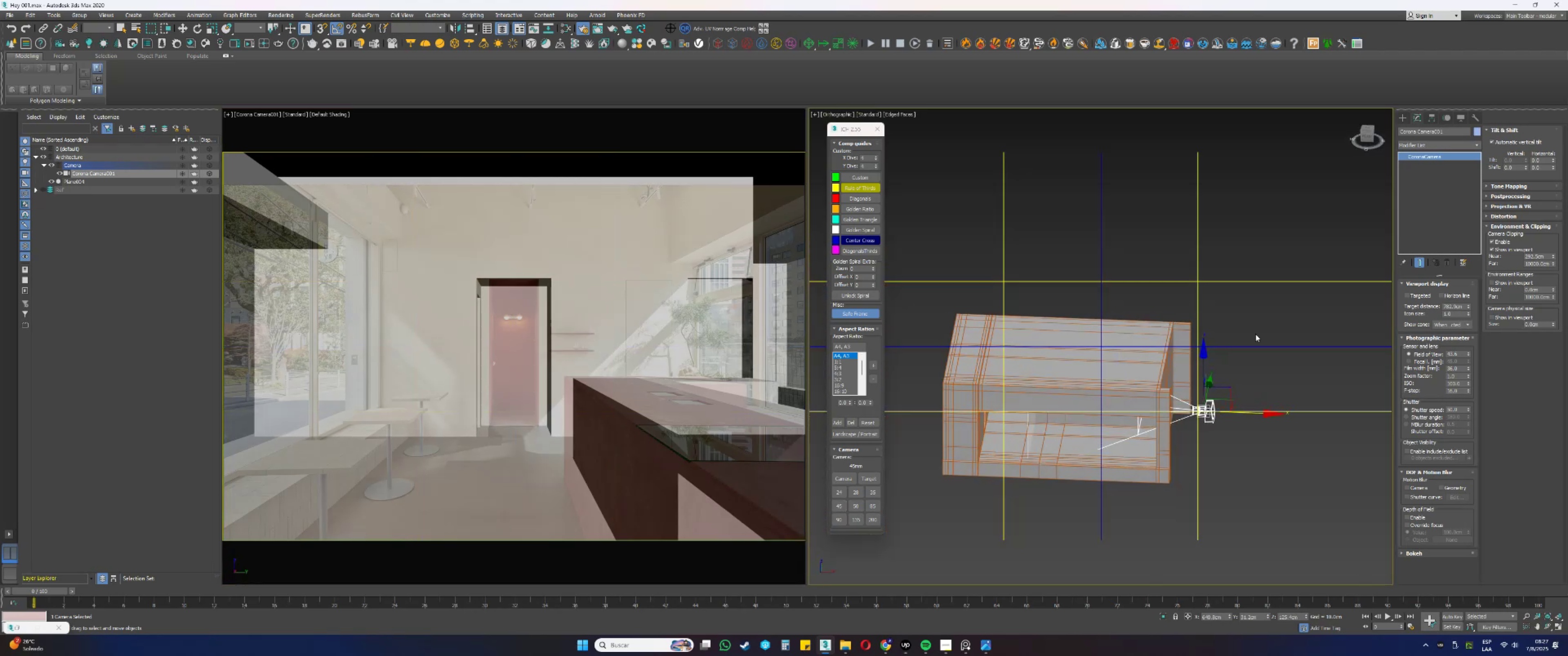 
key(Alt+AltLeft)
 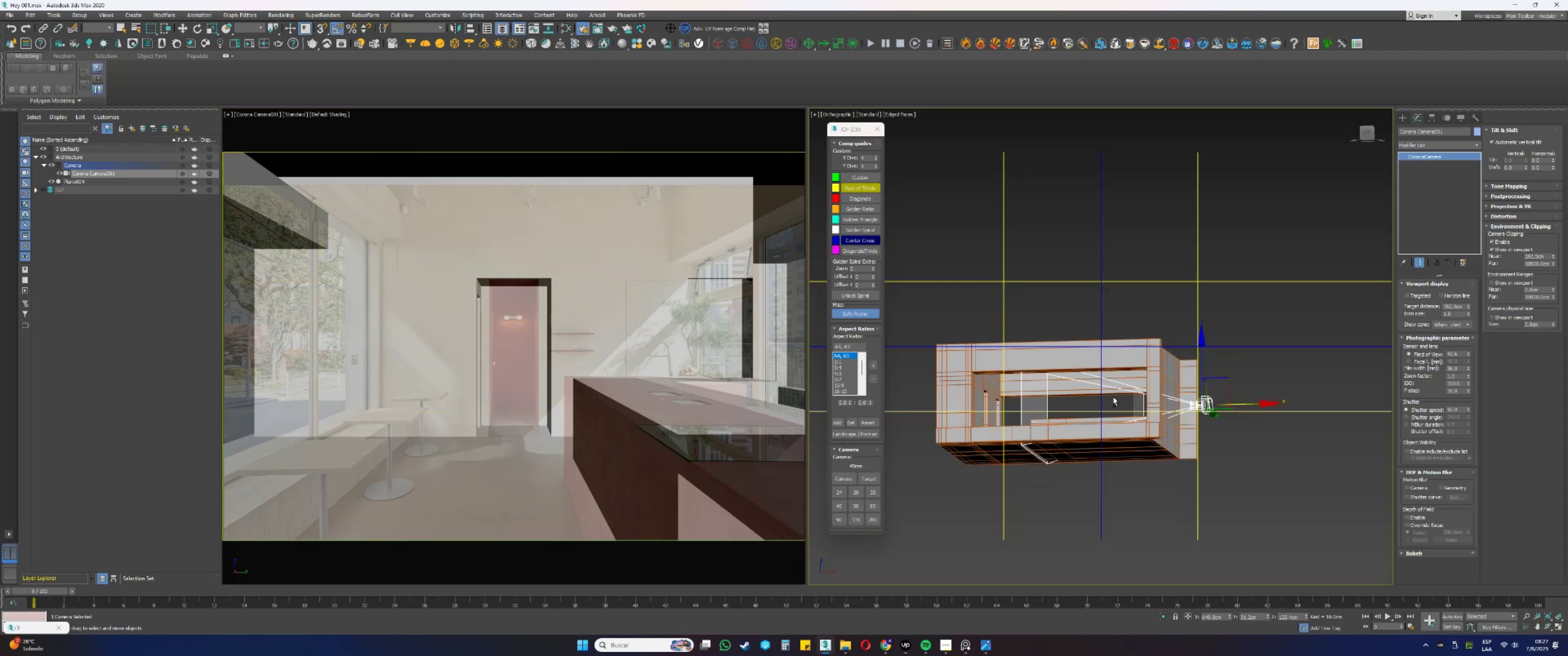 
key(Alt+AltLeft)
 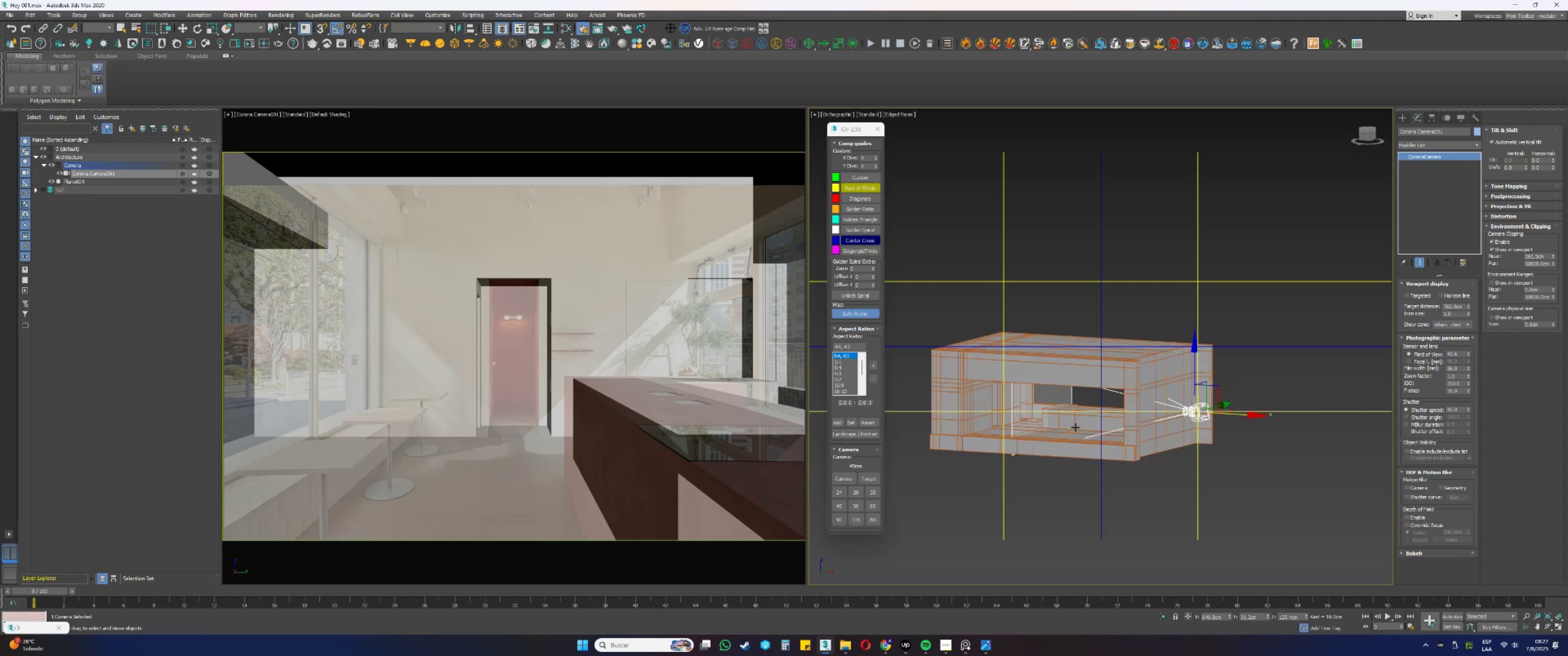 
left_click([1071, 425])
 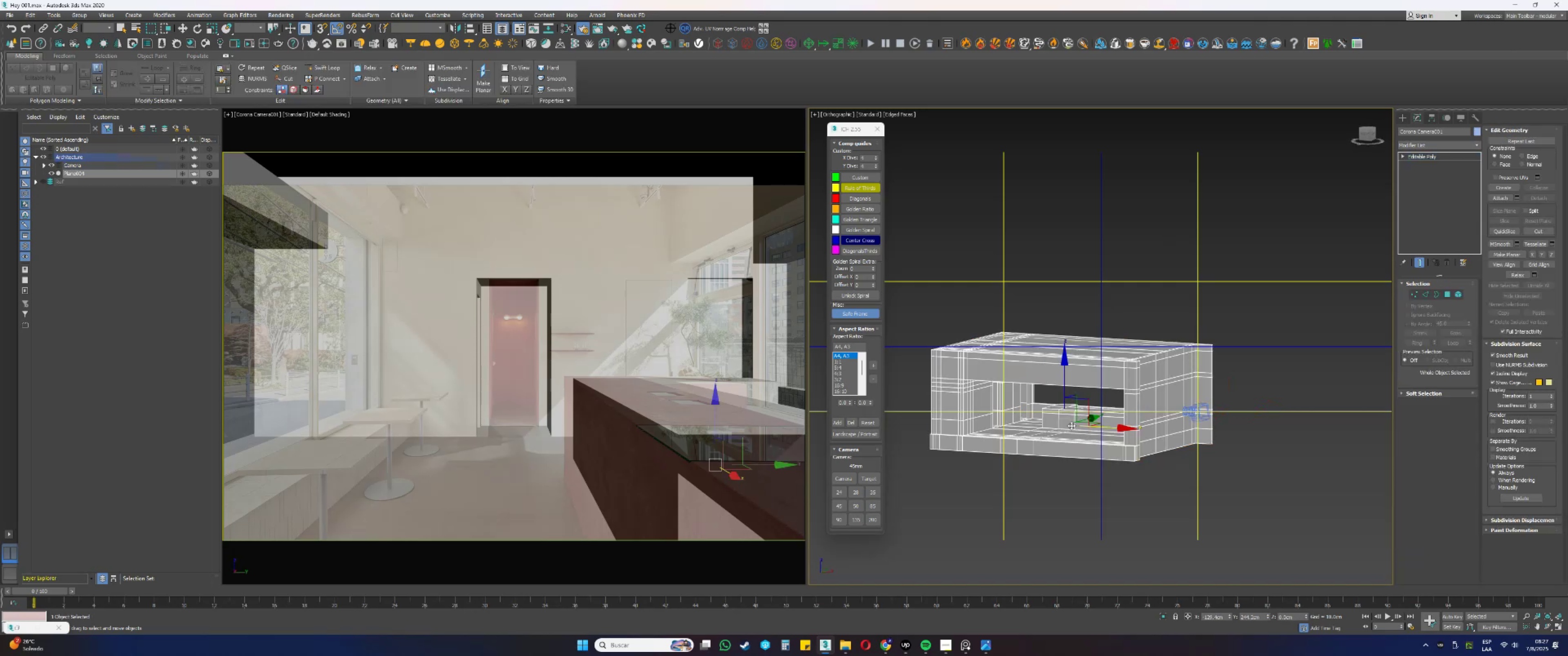 
hold_key(key=AltLeft, duration=0.34)
 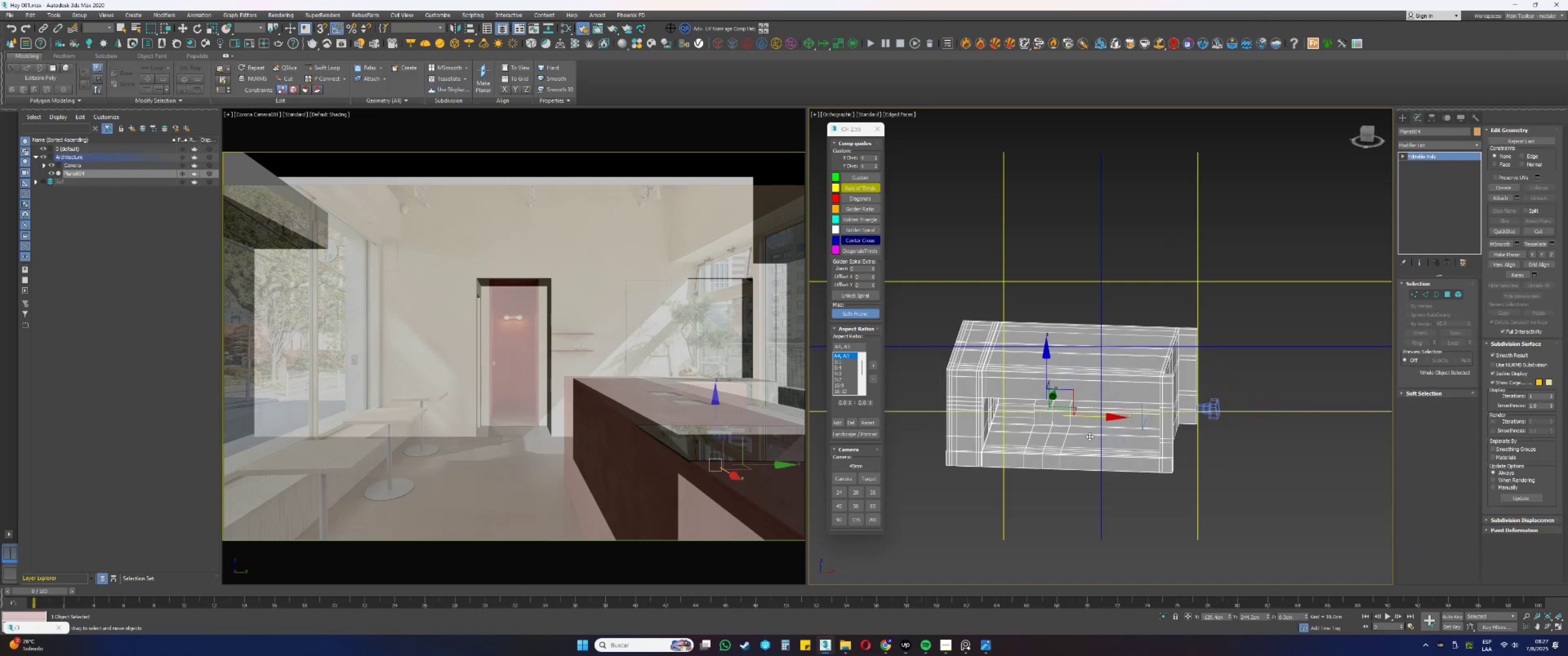 
scroll: coordinate [1067, 430], scroll_direction: up, amount: 2.0
 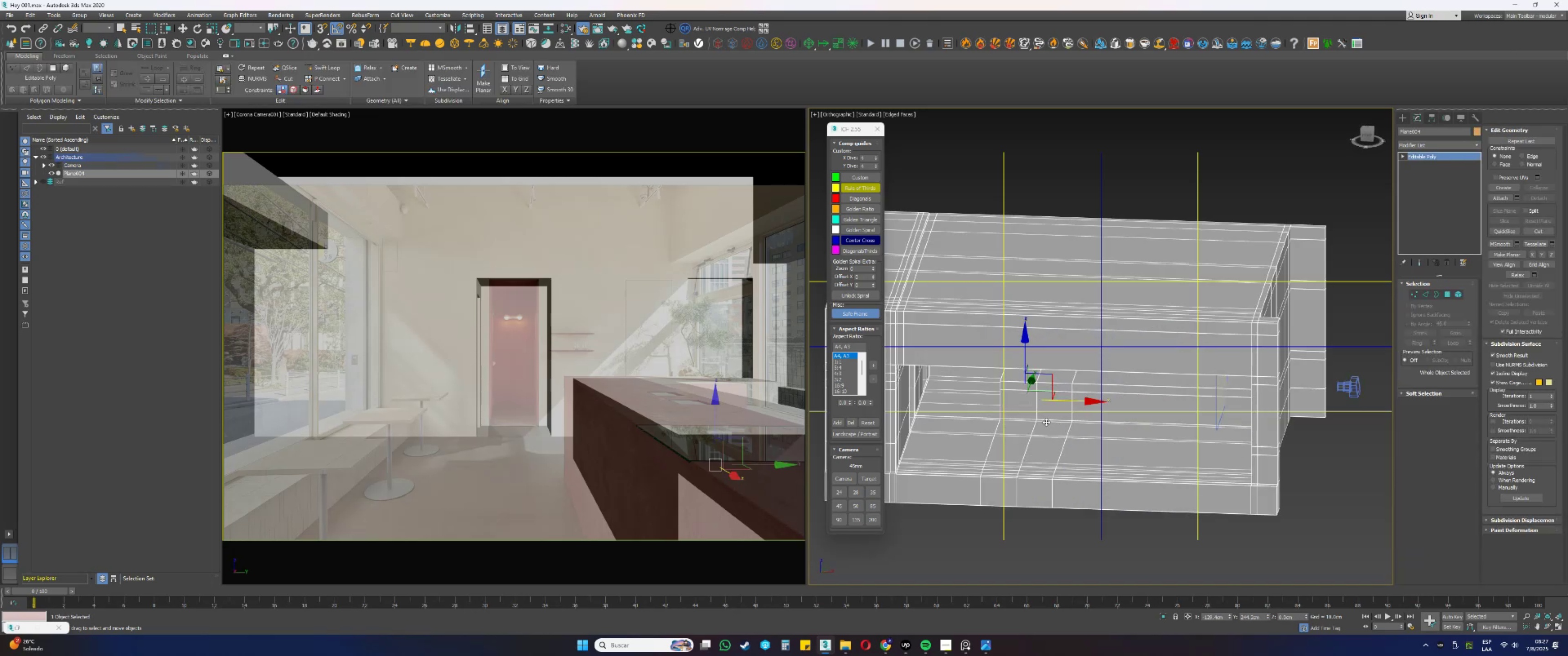 
key(4)
 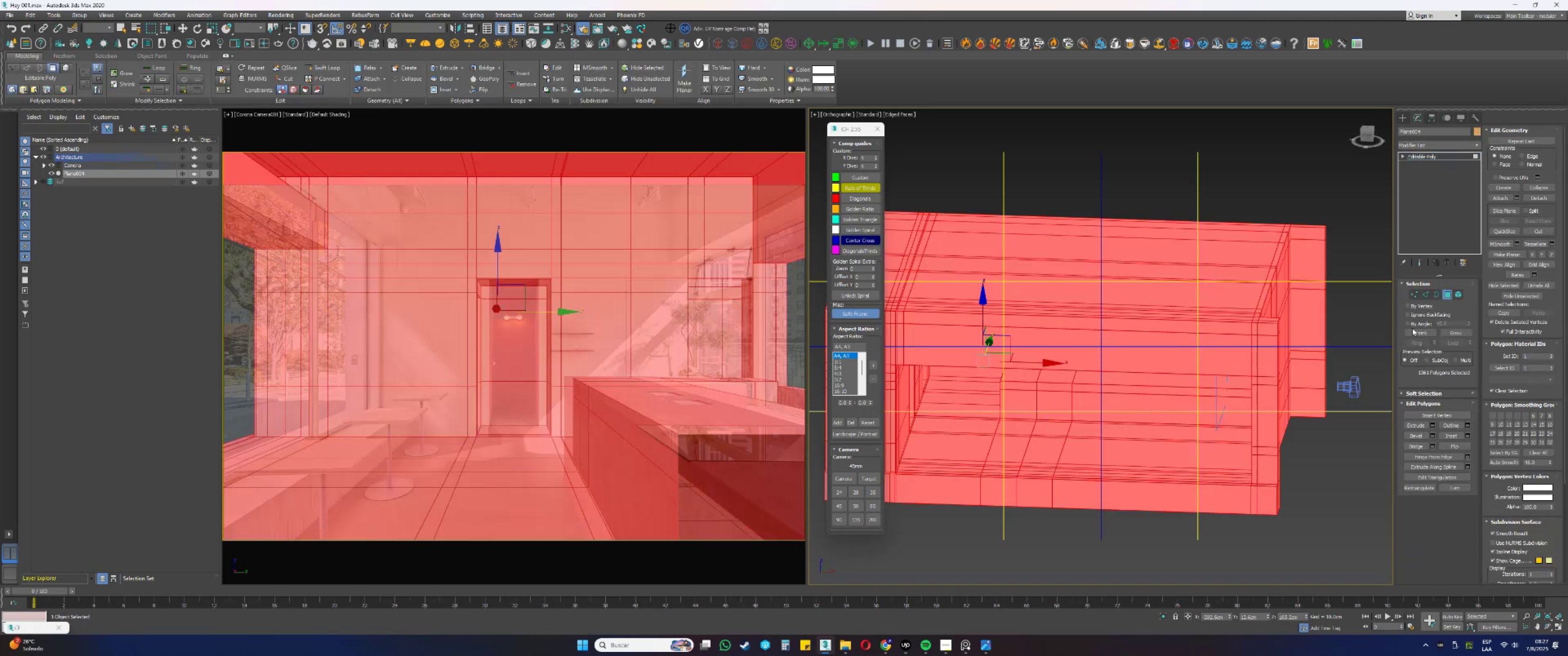 
double_click([1413, 315])
 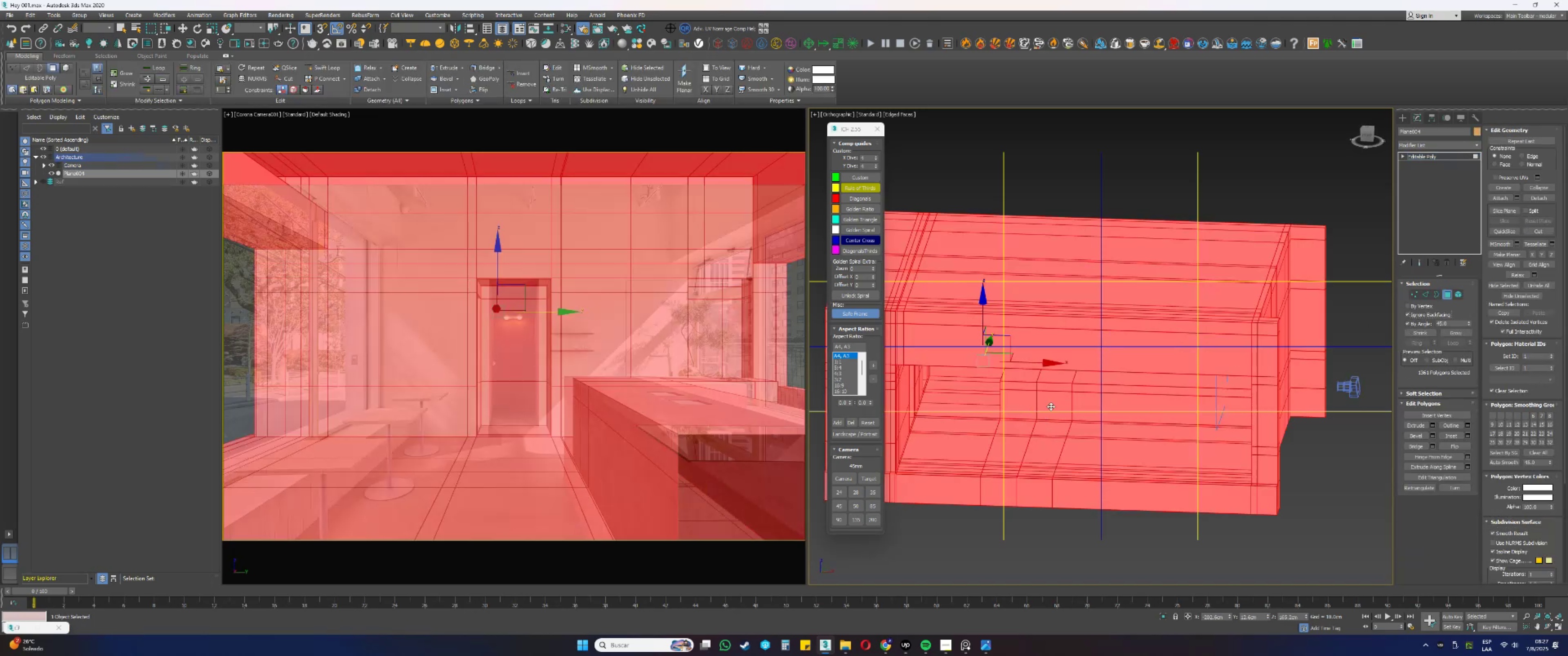 
left_click([1040, 408])
 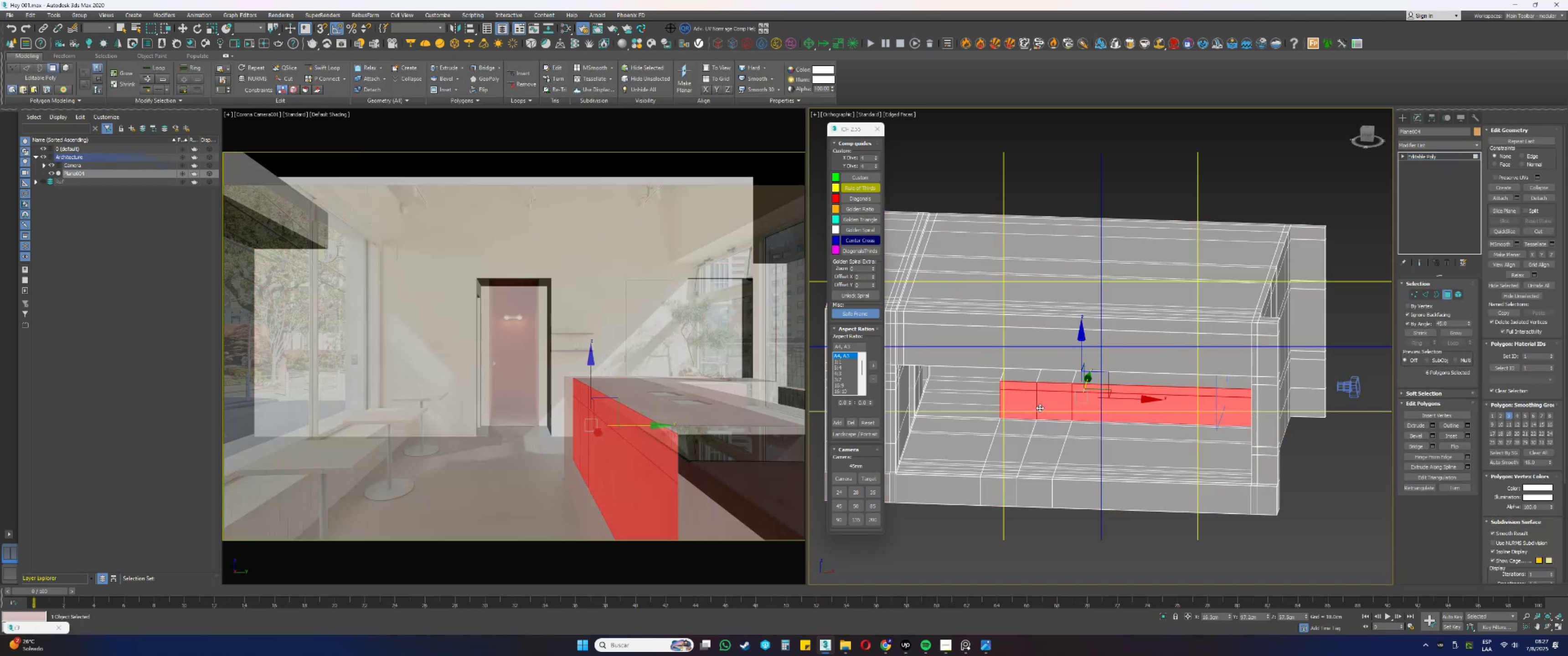 
key(F3)
 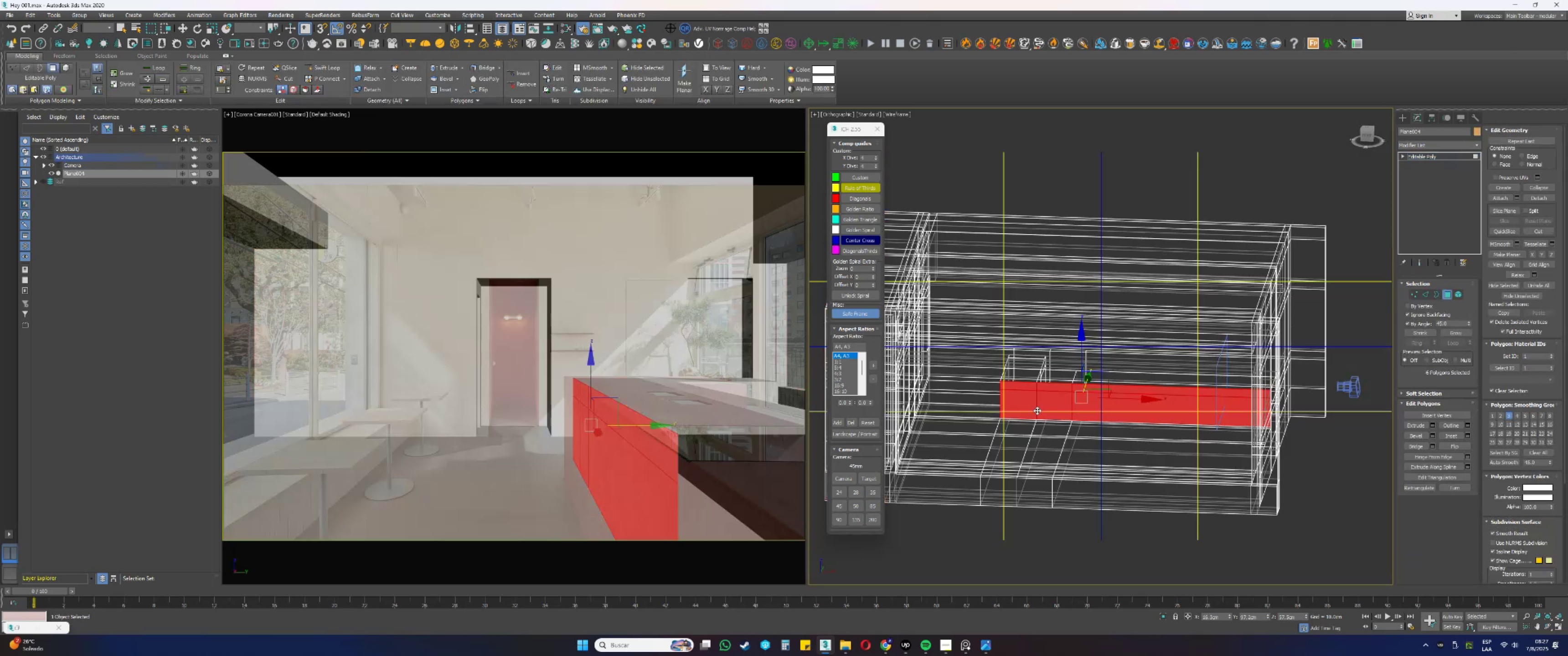 
key(F3)
 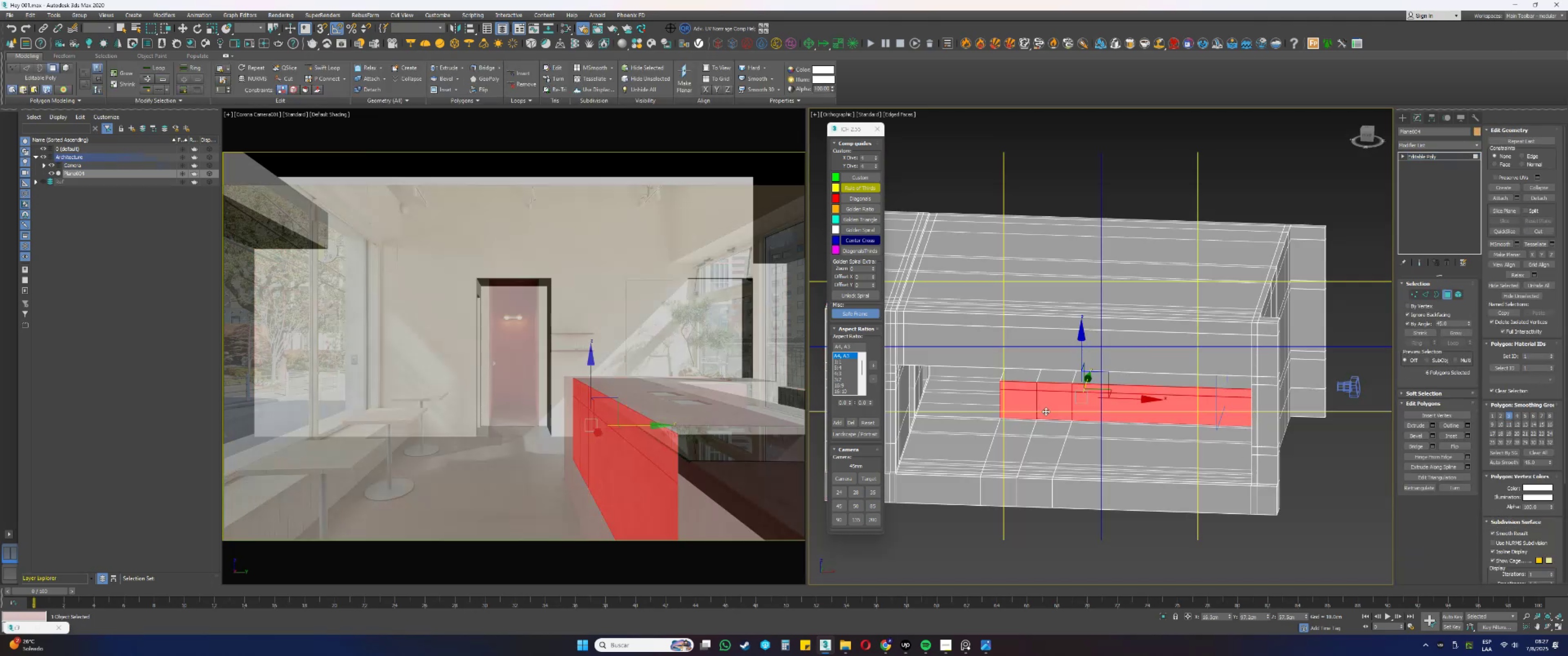 
key(Alt+AltLeft)
 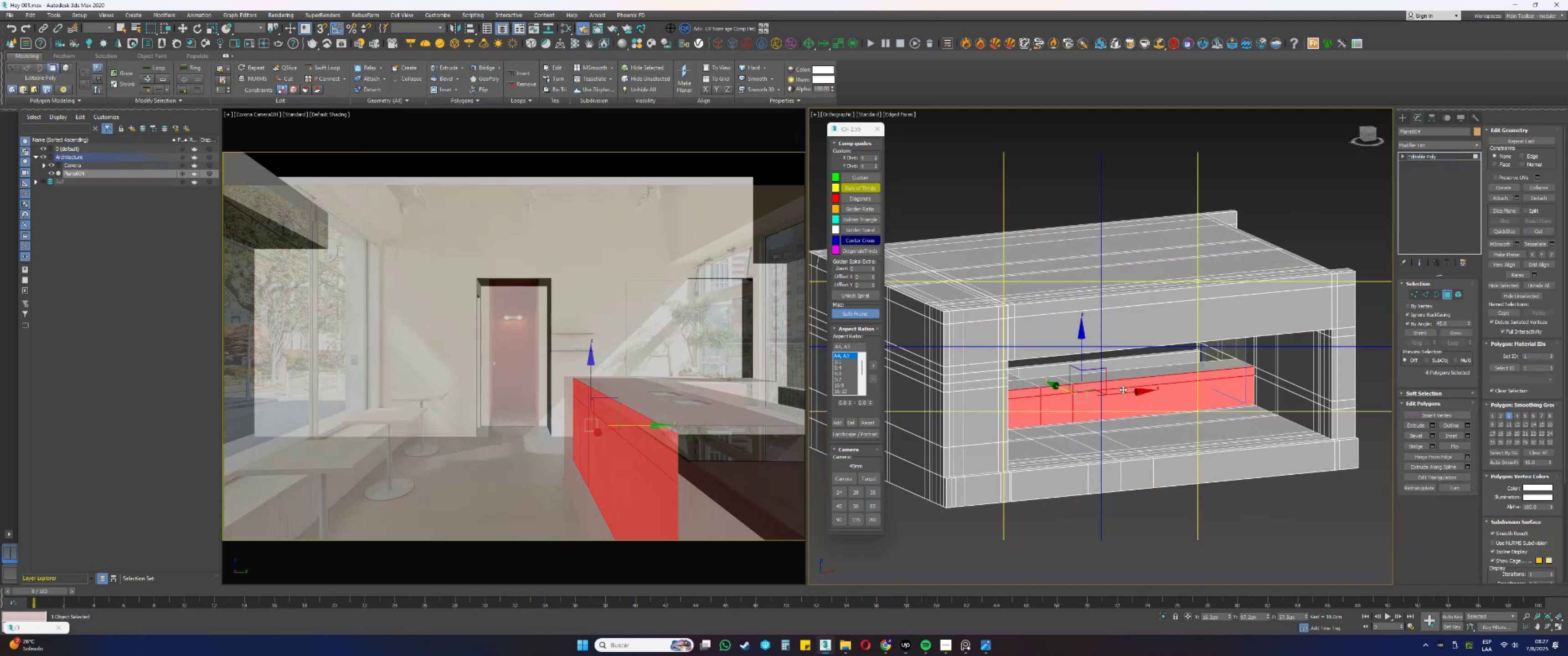 
scroll: coordinate [1057, 386], scroll_direction: up, amount: 2.0
 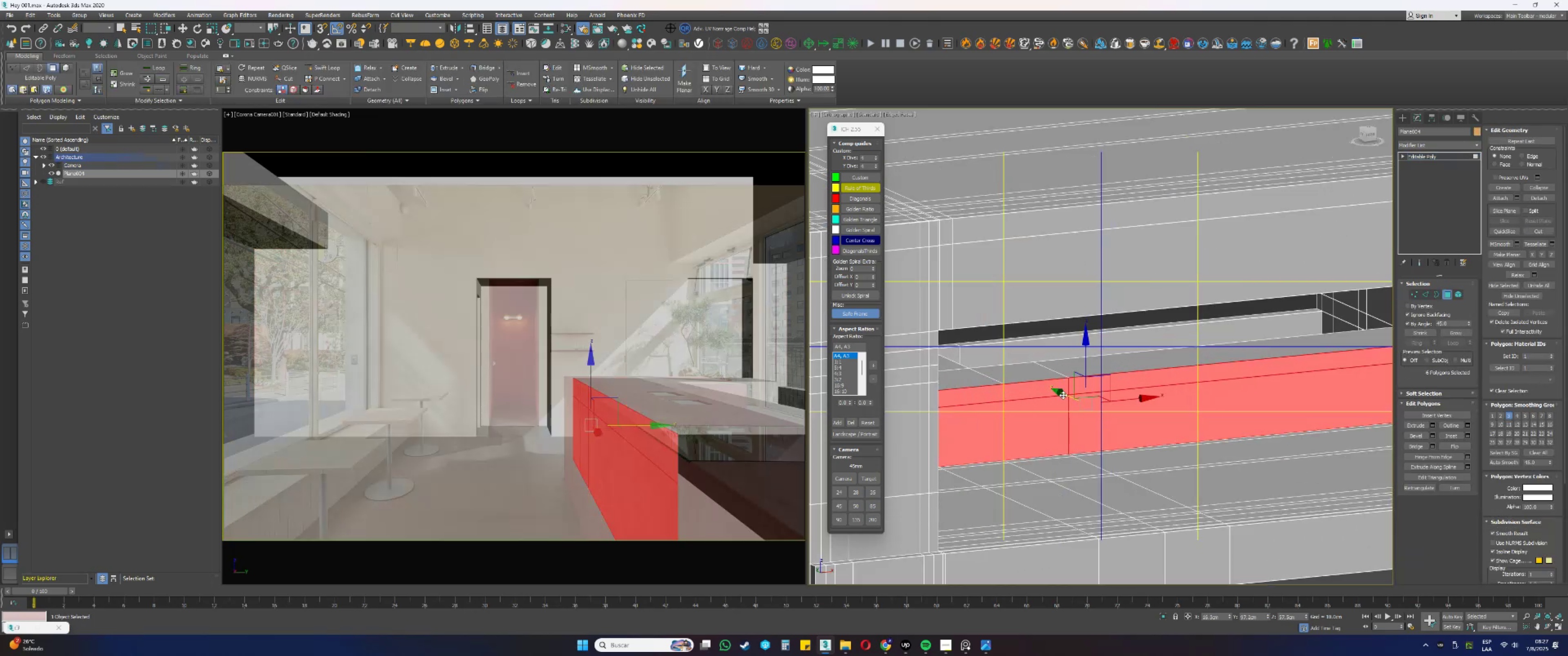 
left_click_drag(start_coordinate=[1063, 395], to_coordinate=[1068, 396])
 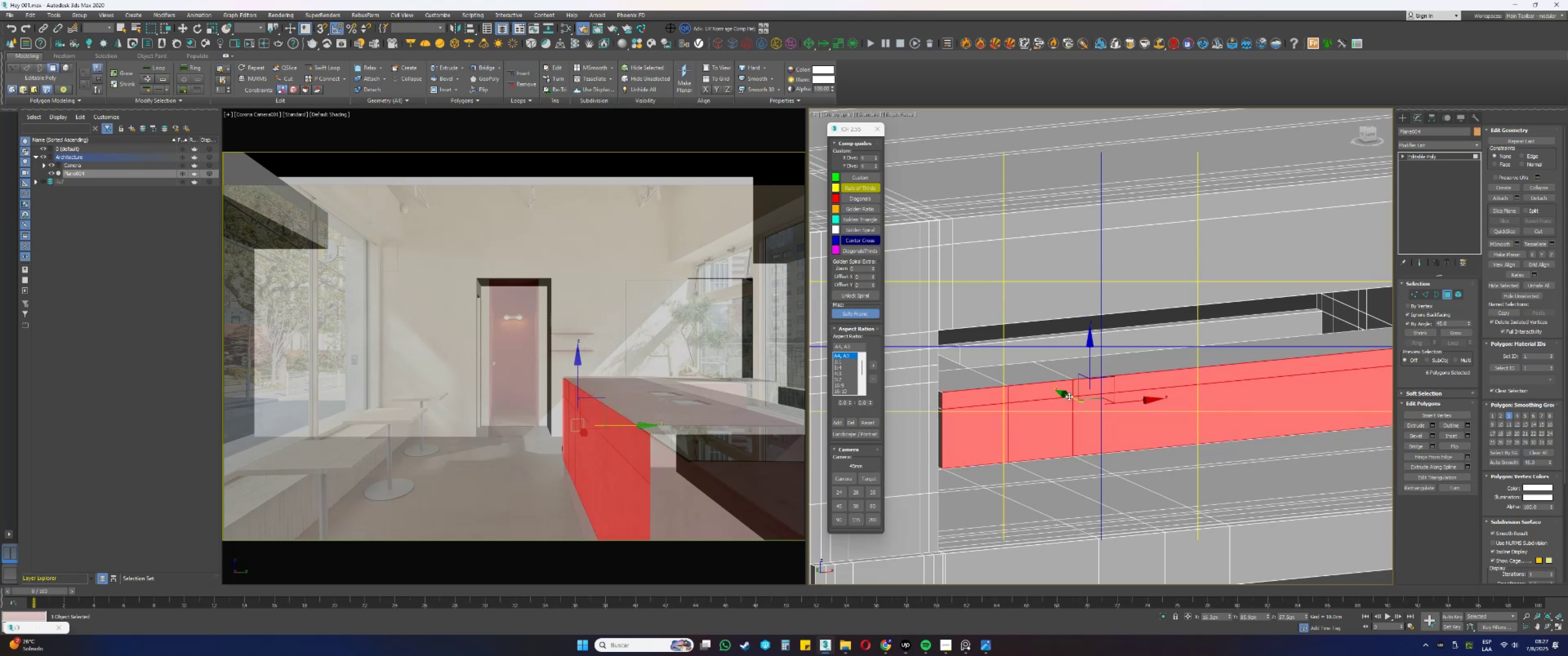 
wait(6.57)
 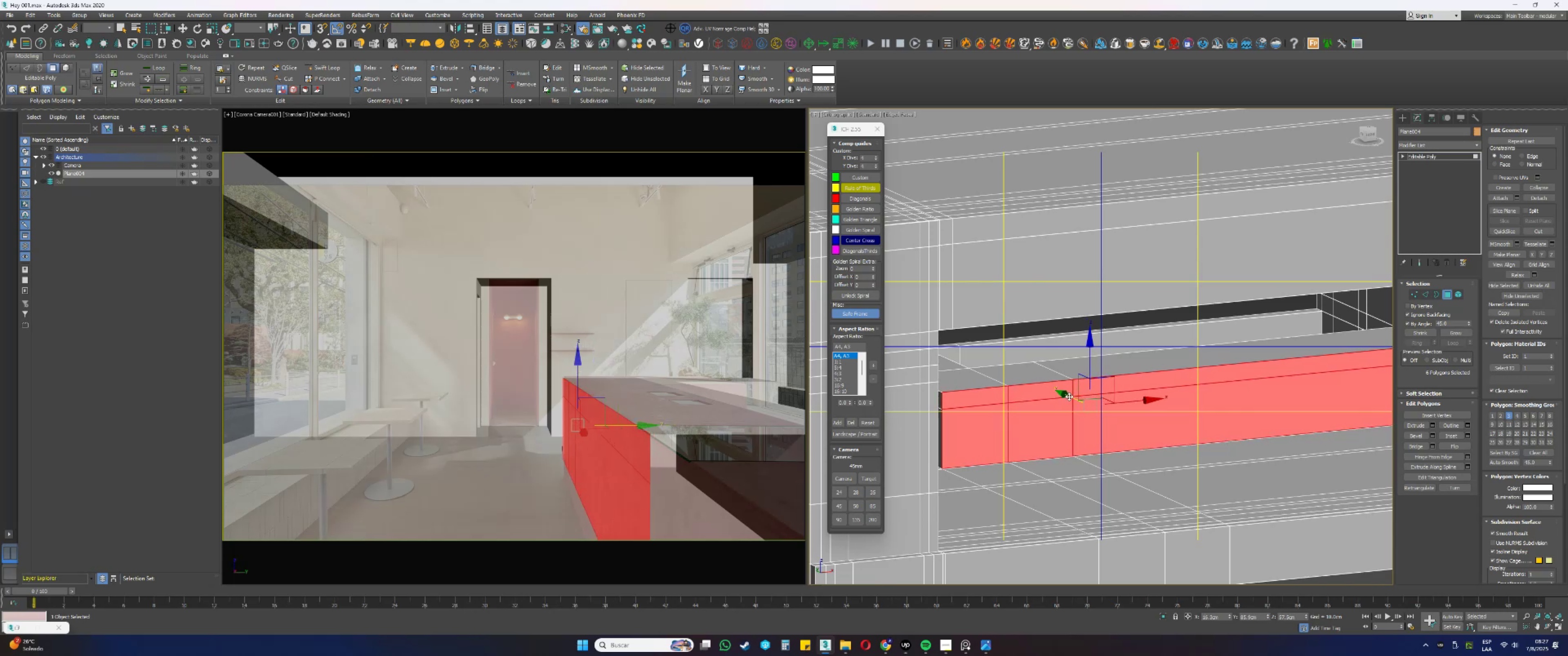 
key(Control+Z)
 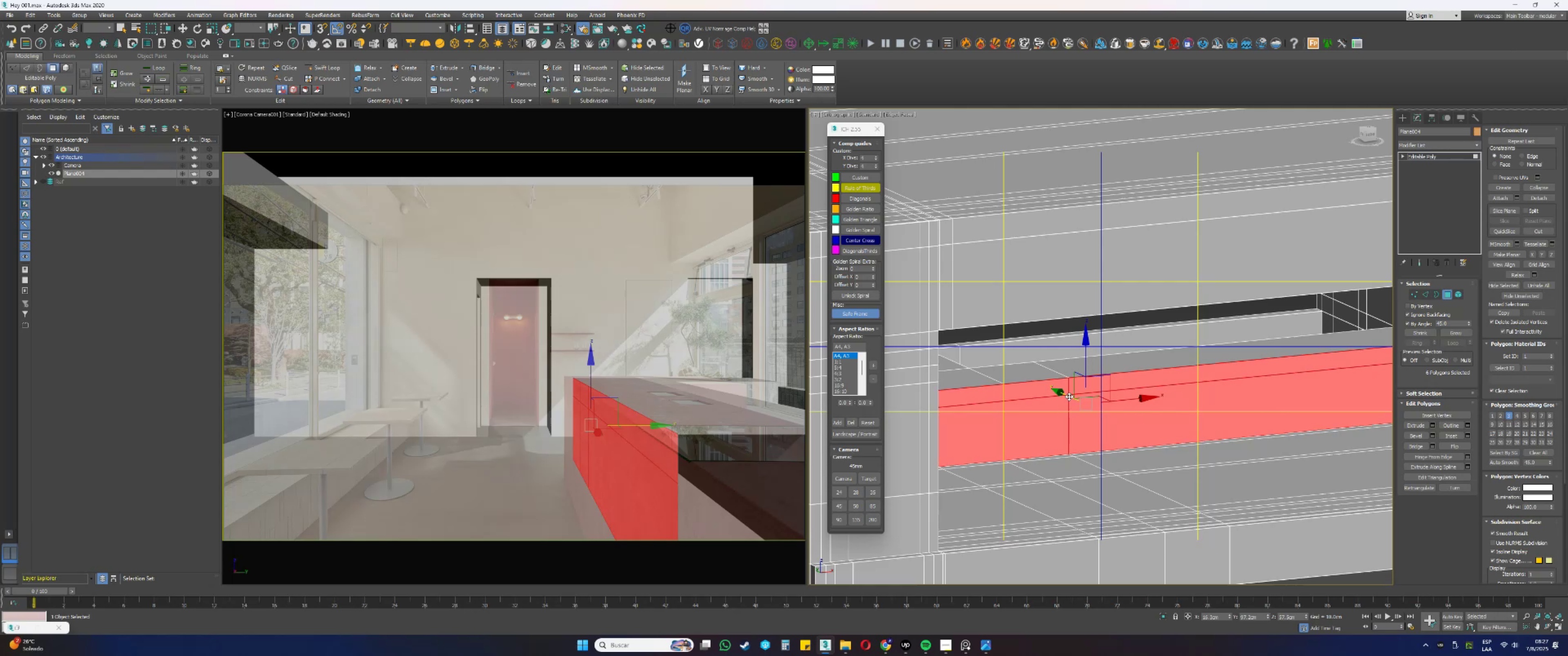 
key(4)
 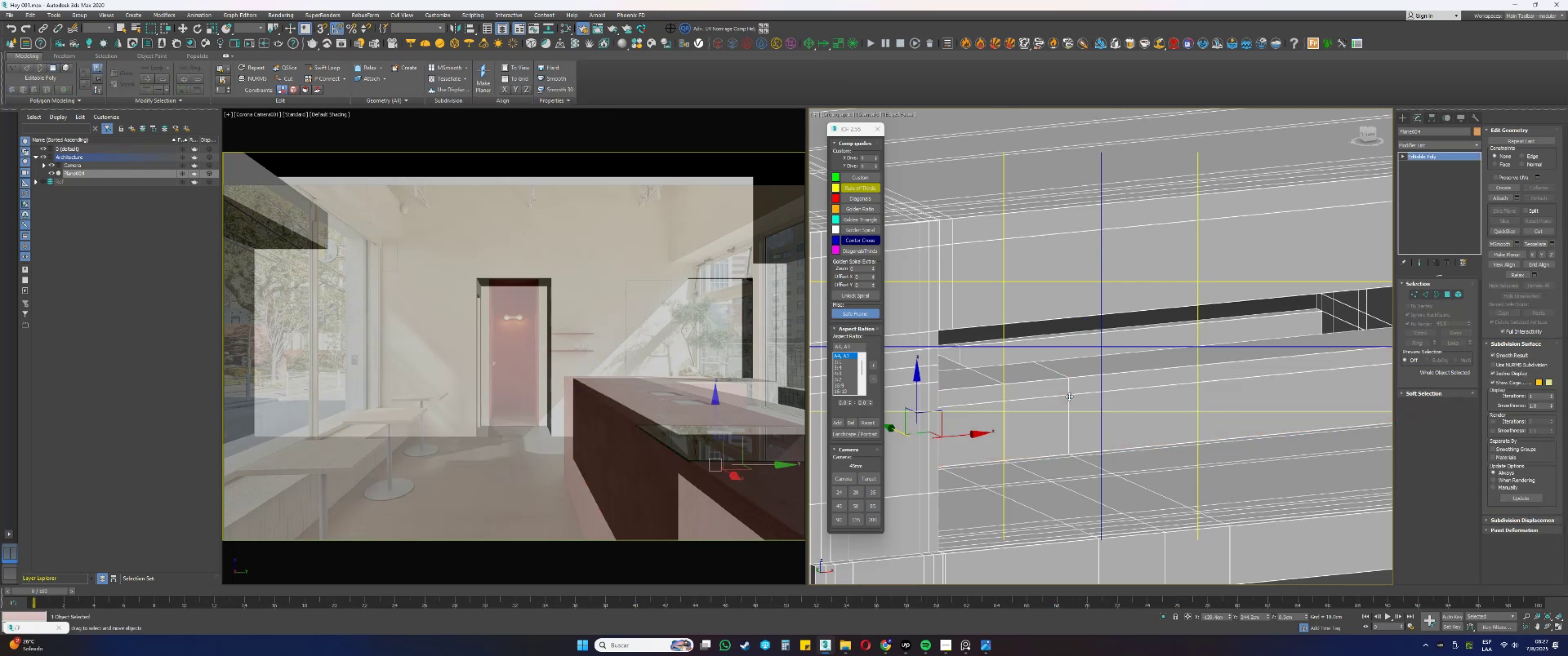 
scroll: coordinate [1069, 397], scroll_direction: down, amount: 2.0
 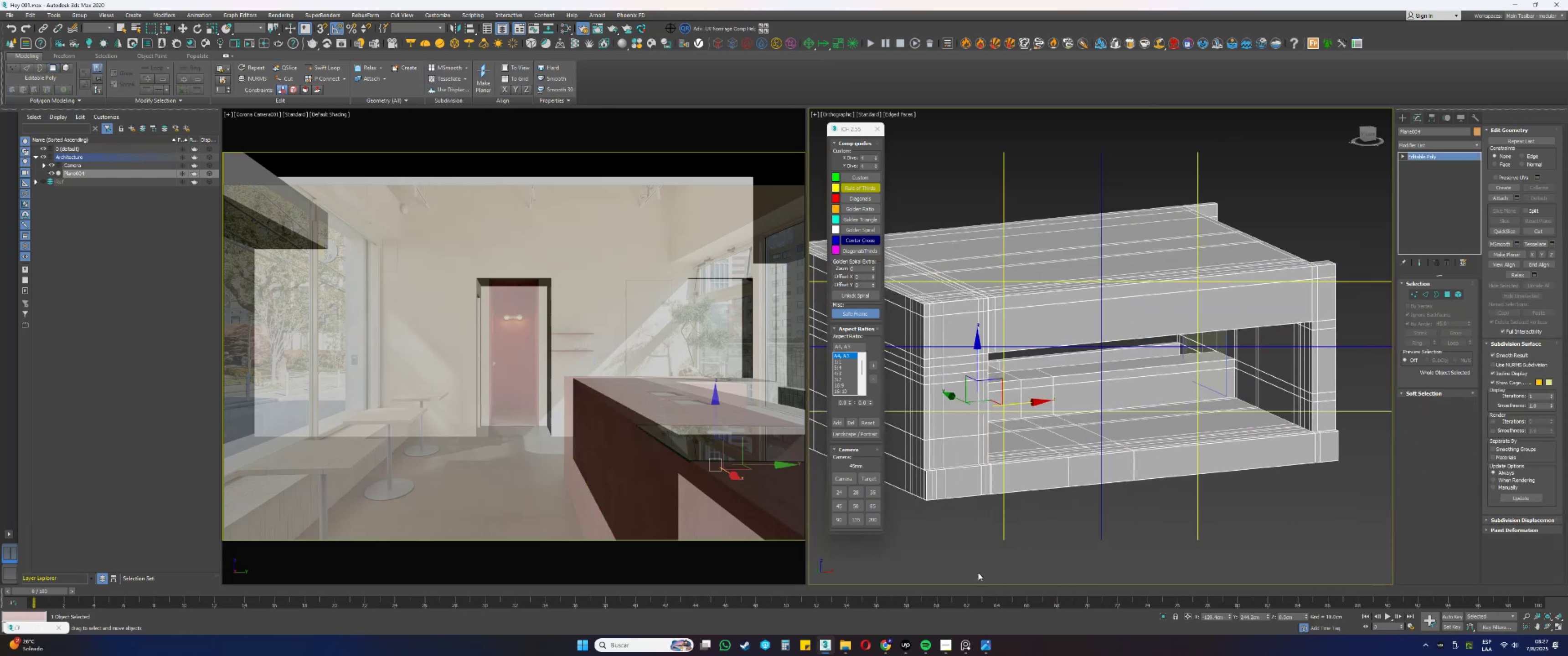 
wait(7.51)
 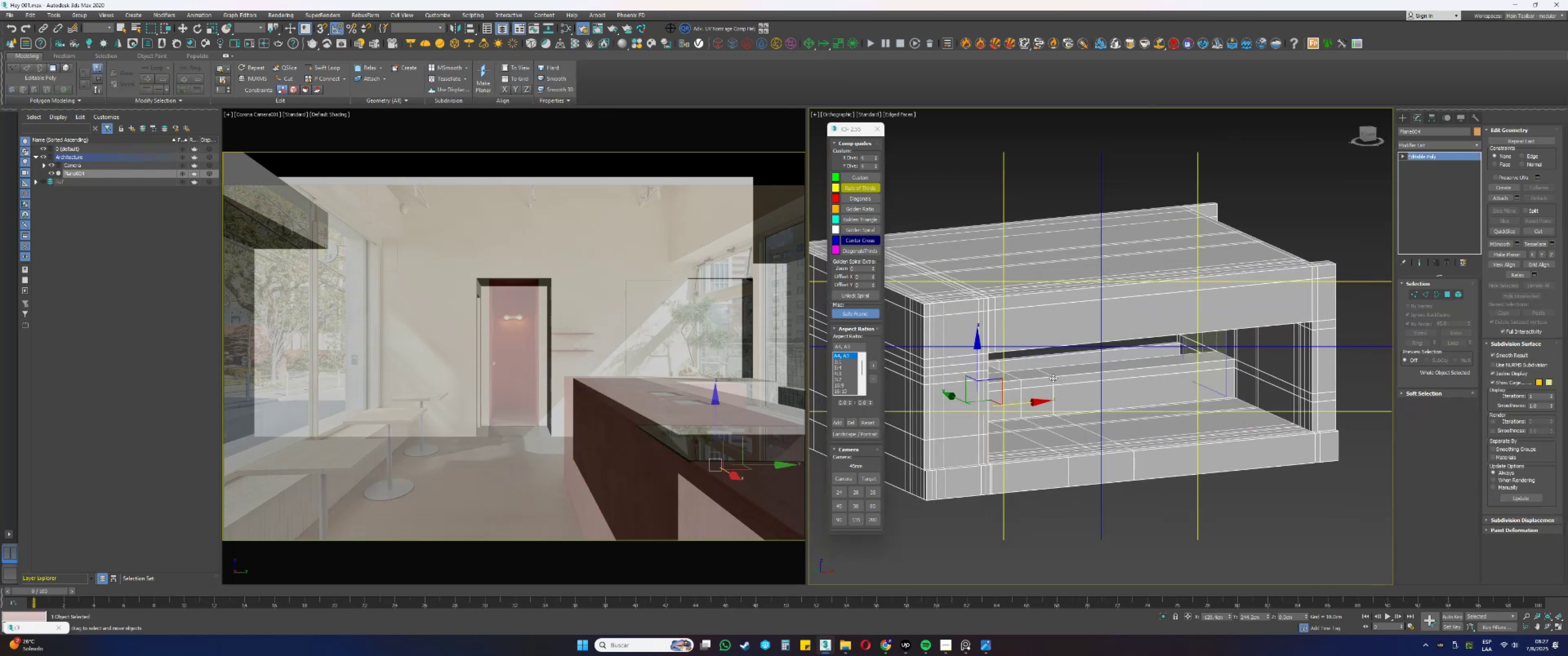 
left_click([886, 646])
 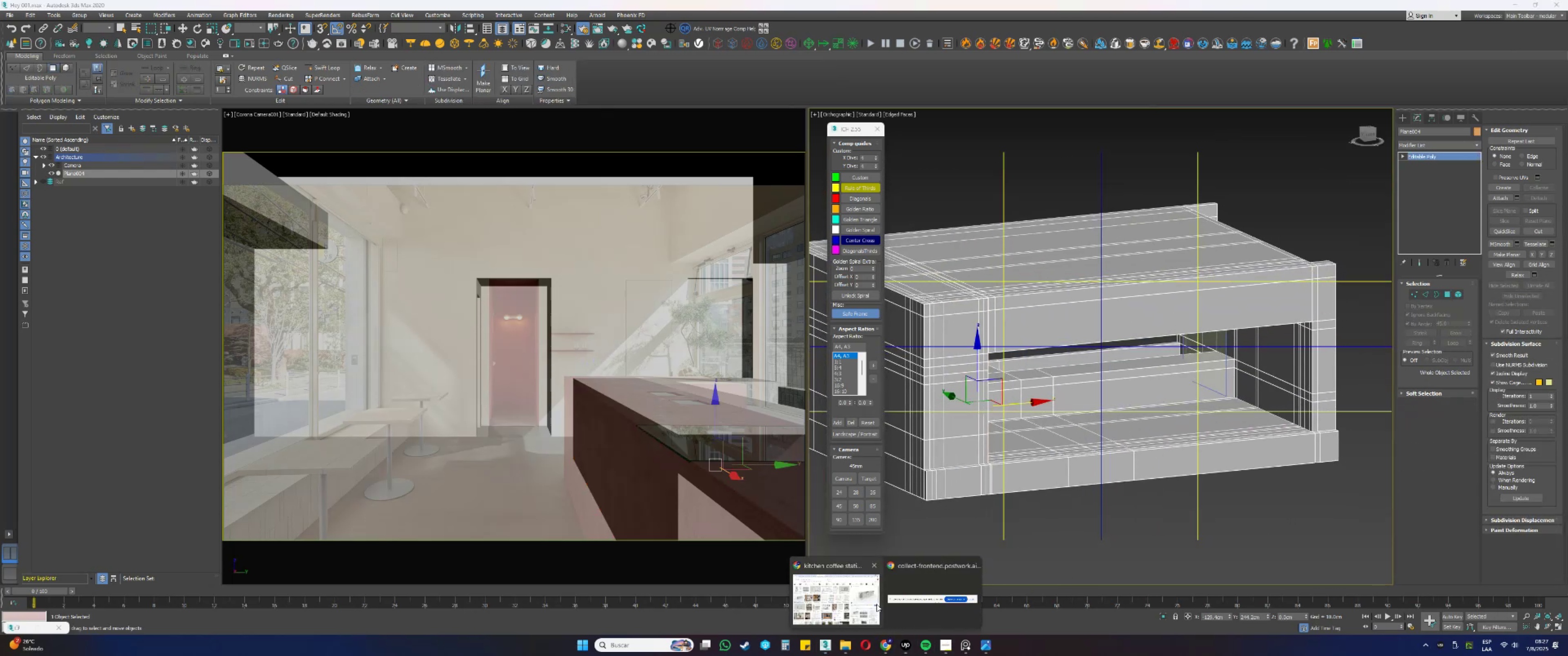 